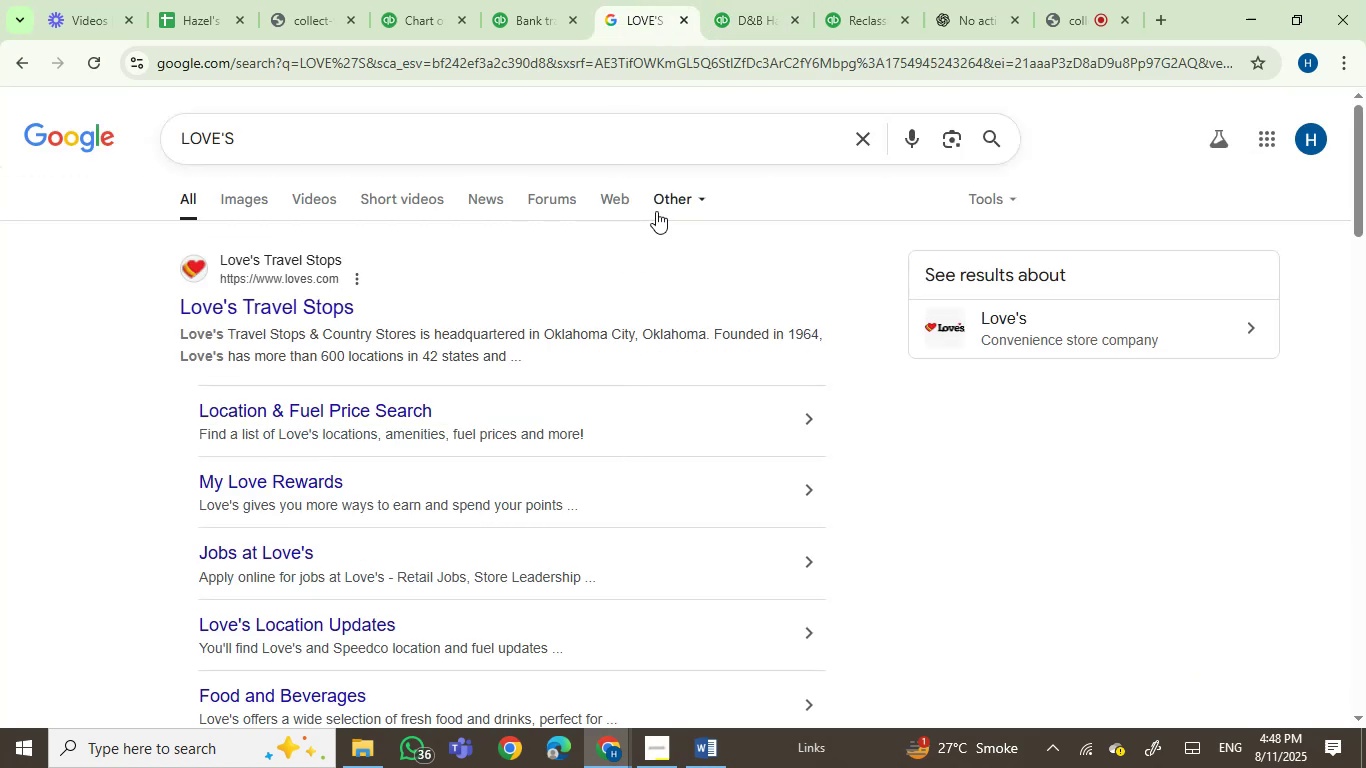 
left_click([744, 0])
 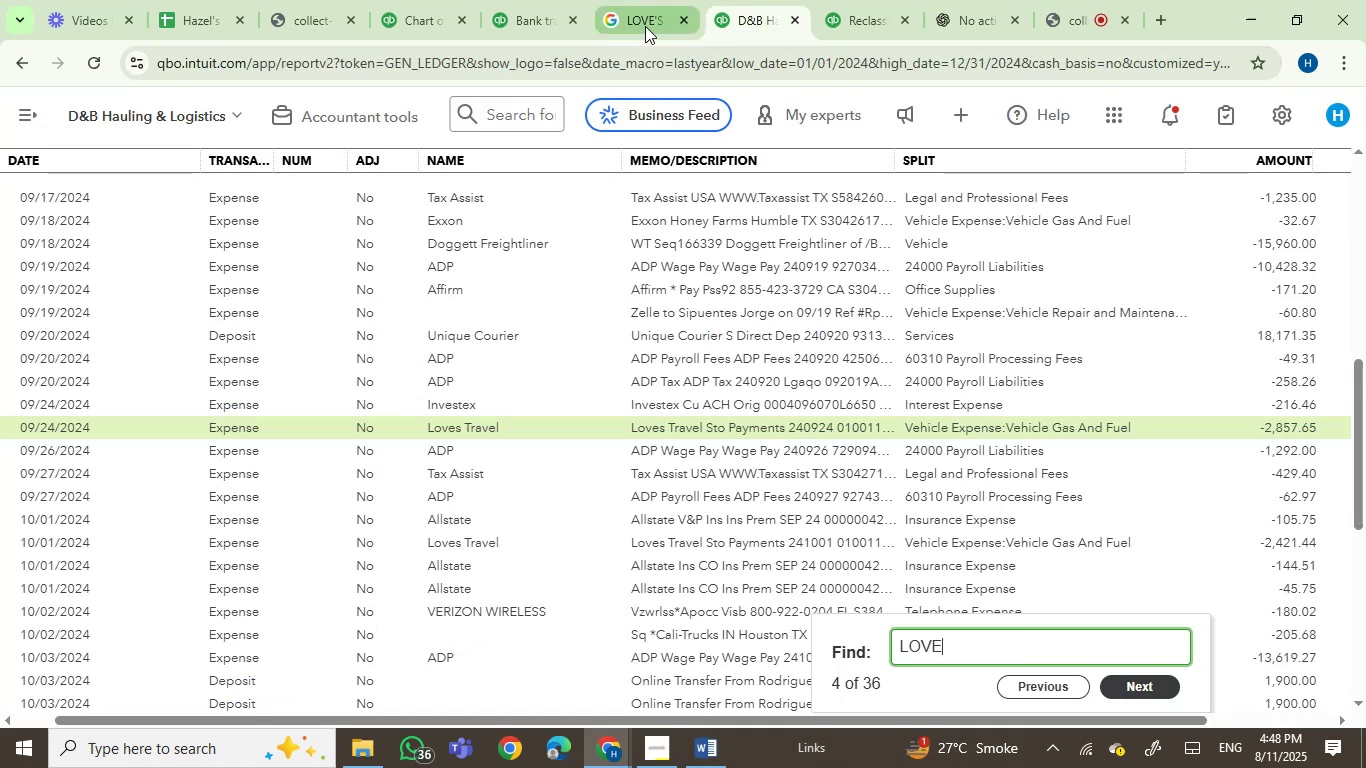 
left_click([645, 26])
 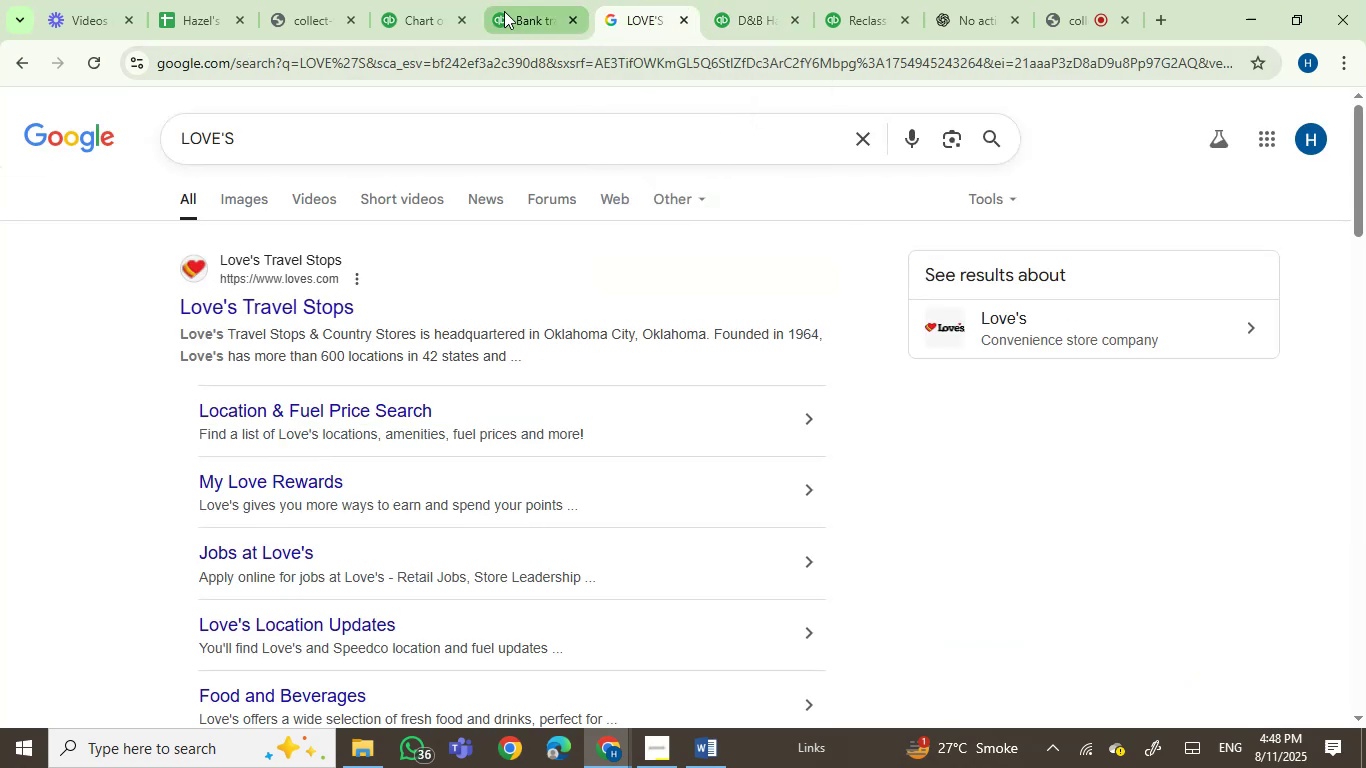 
left_click([511, 11])
 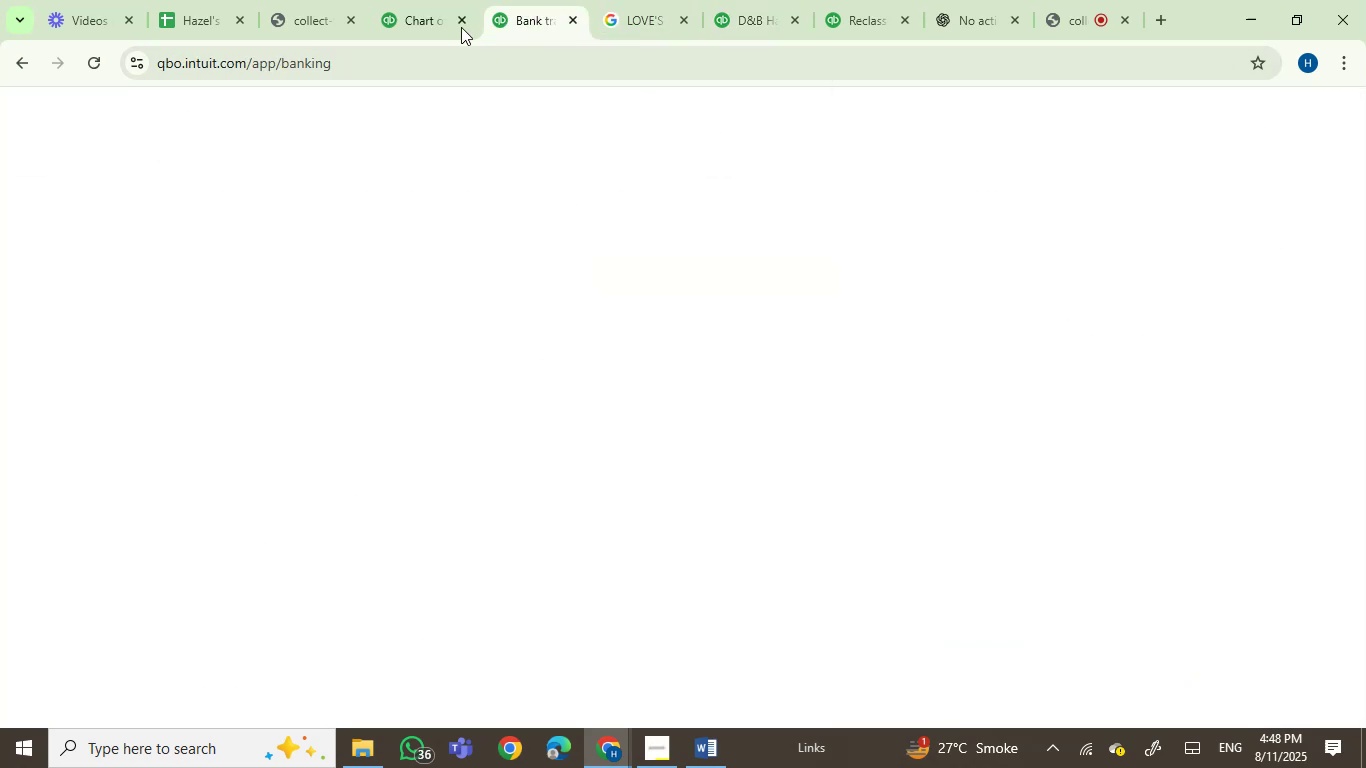 
mouse_move([398, 40])
 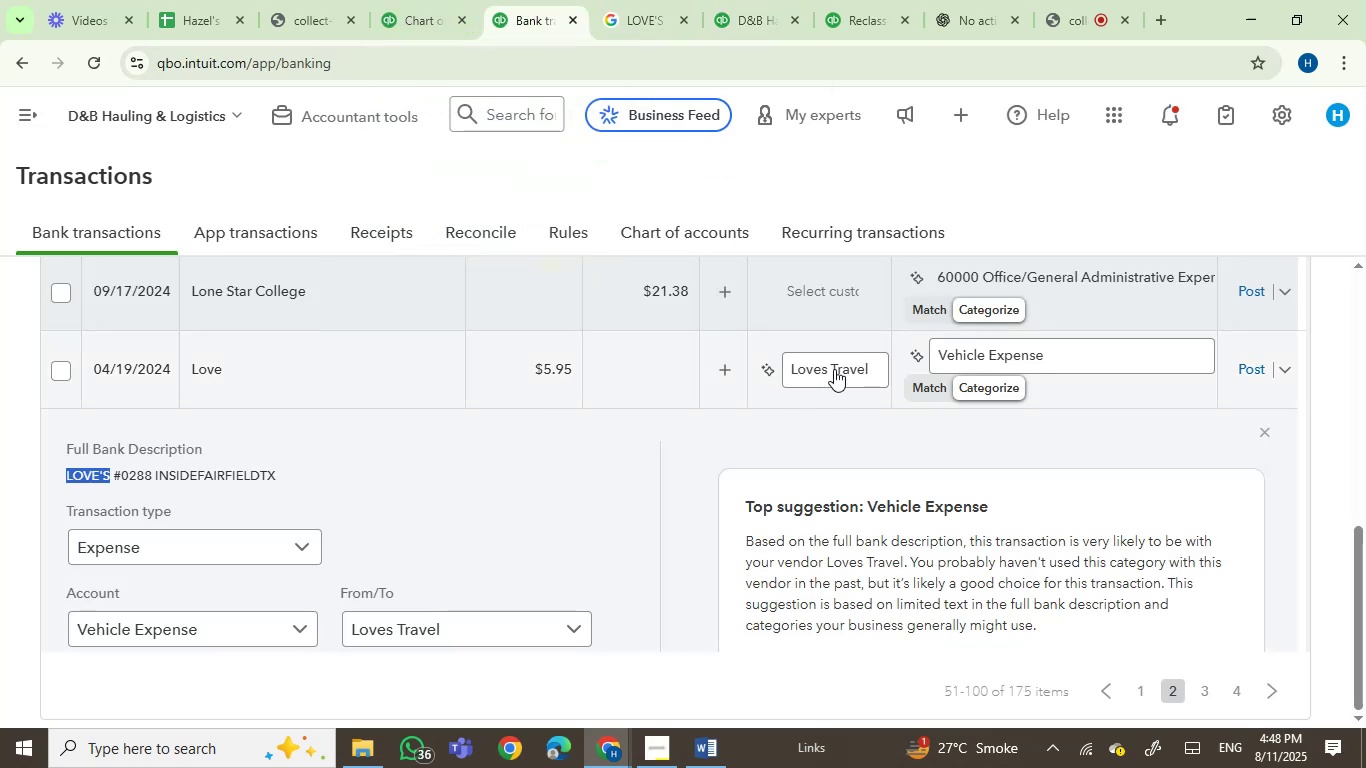 
left_click([837, 359])
 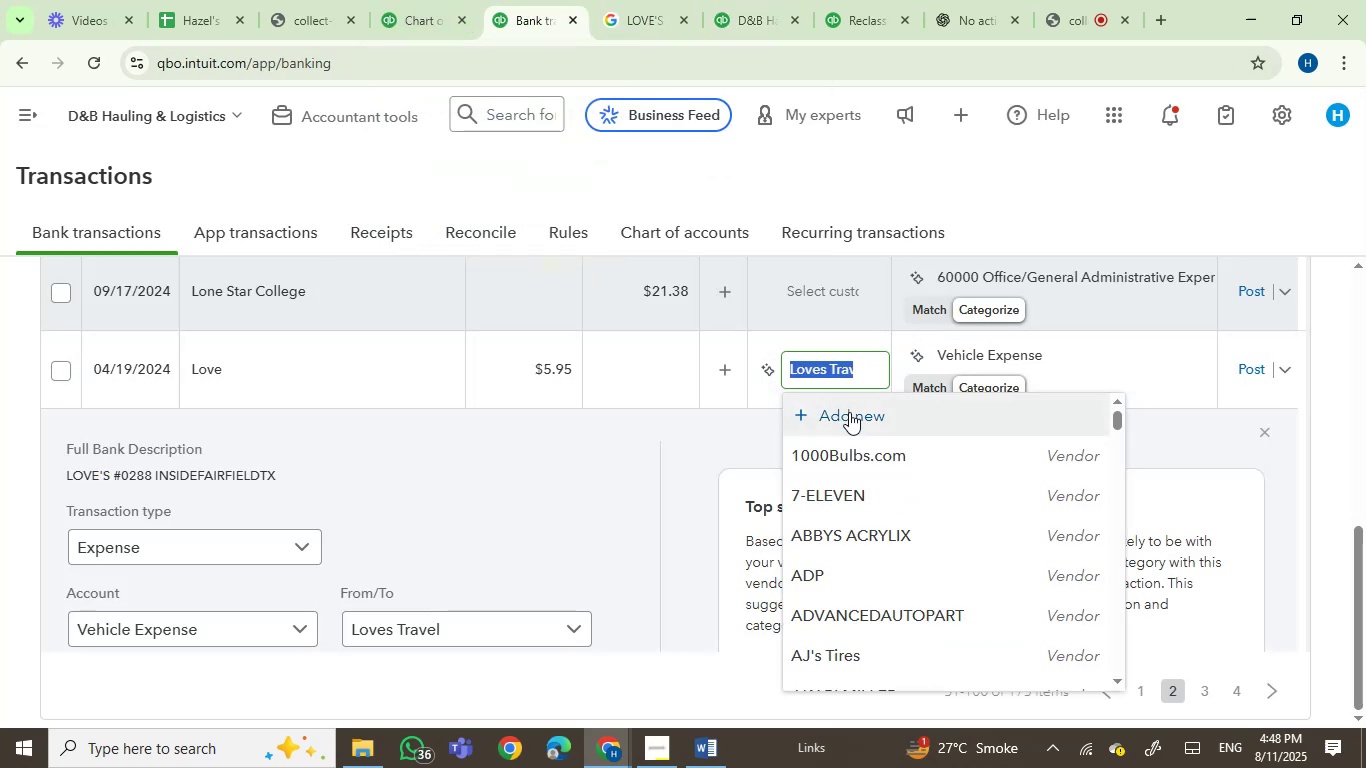 
type(lov)
 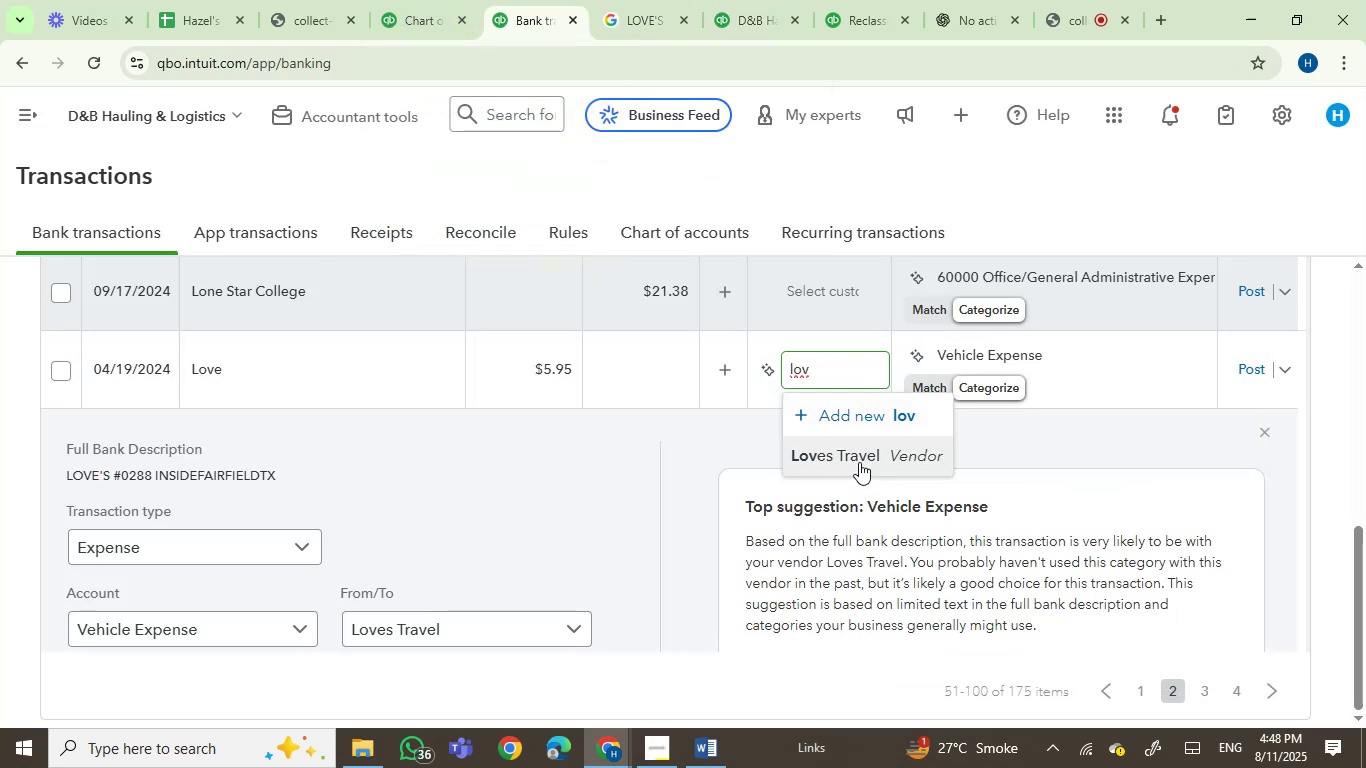 
left_click([859, 462])
 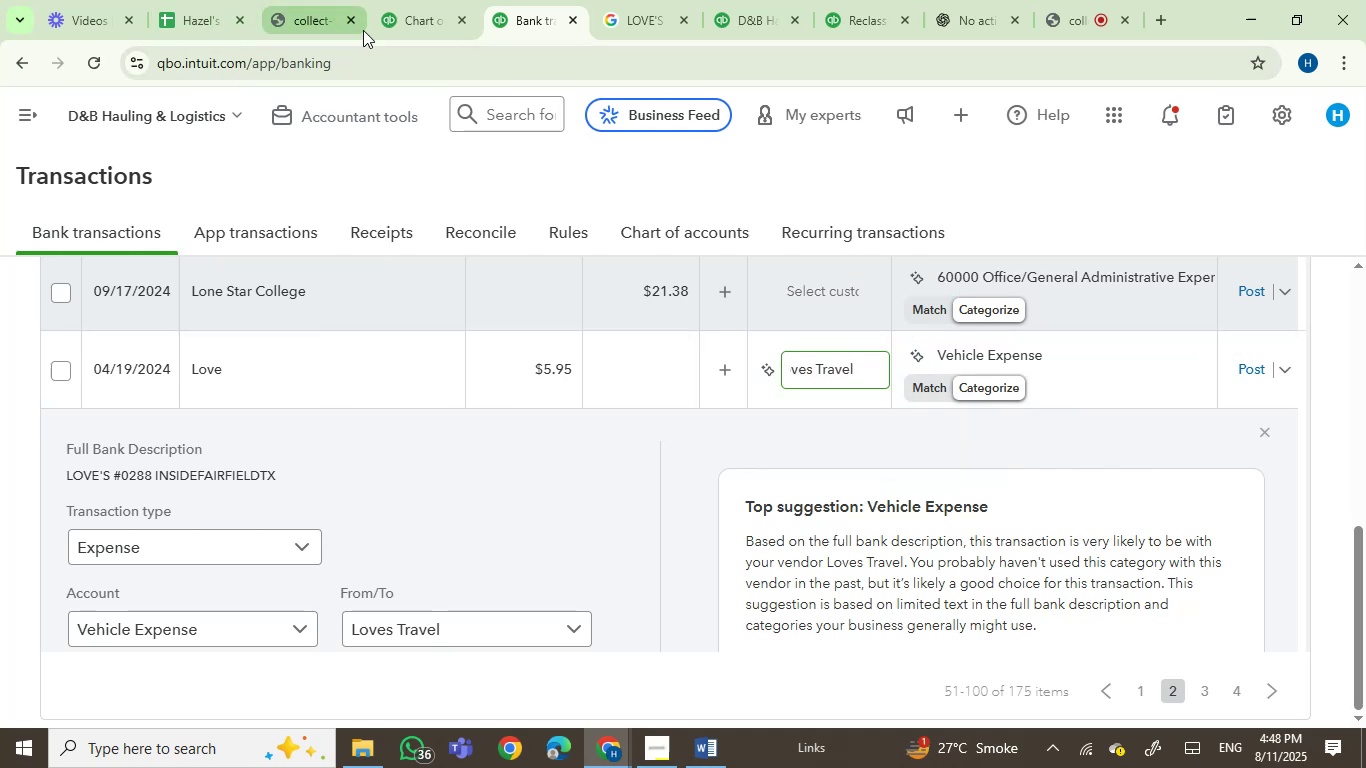 
left_click([433, 24])
 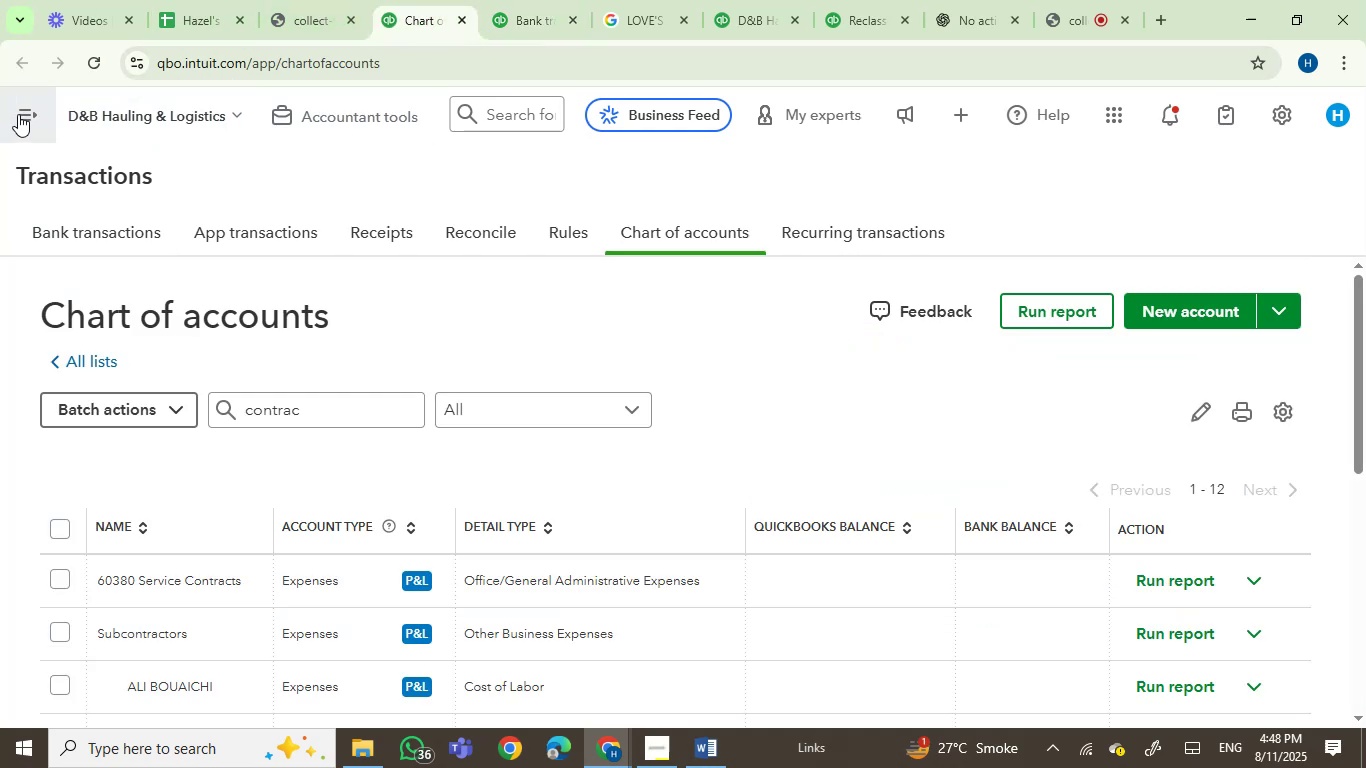 
left_click([18, 114])
 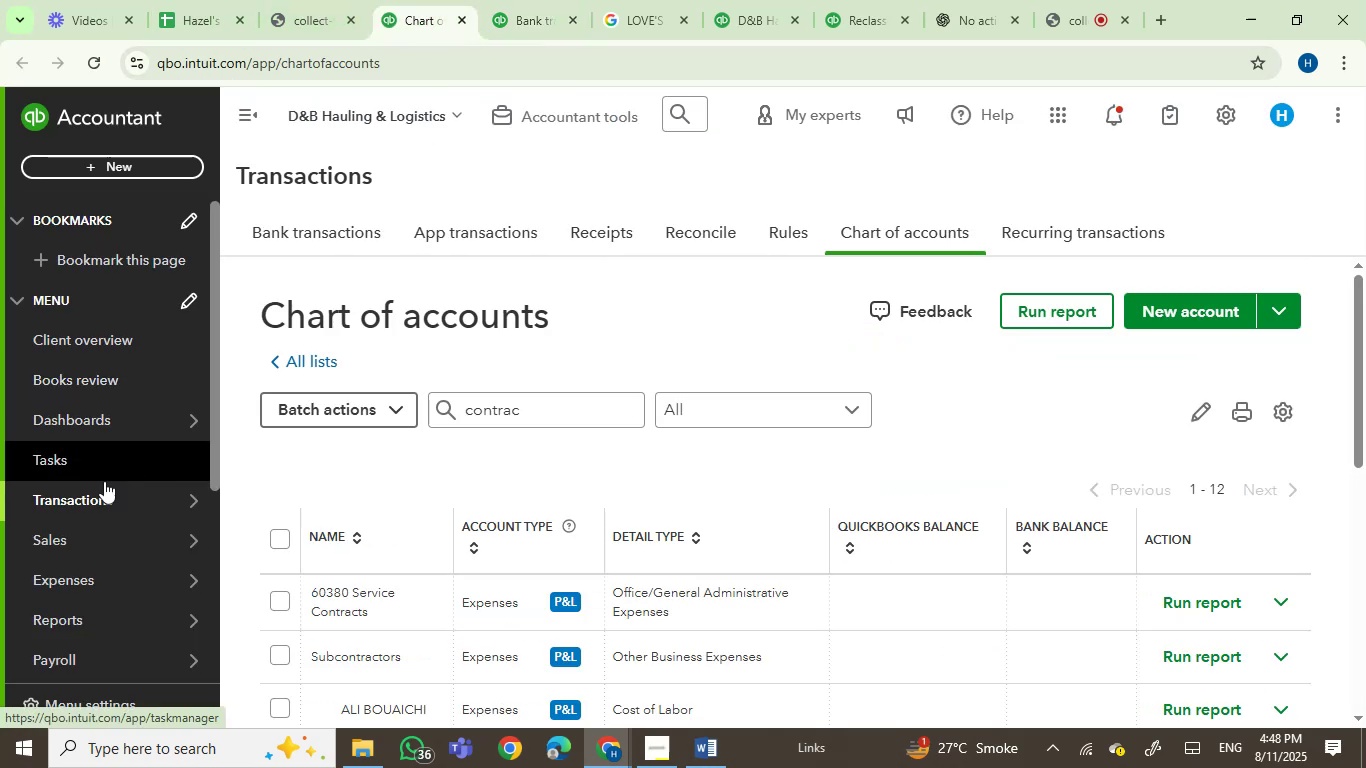 
scroll: coordinate [77, 574], scroll_direction: down, amount: 1.0
 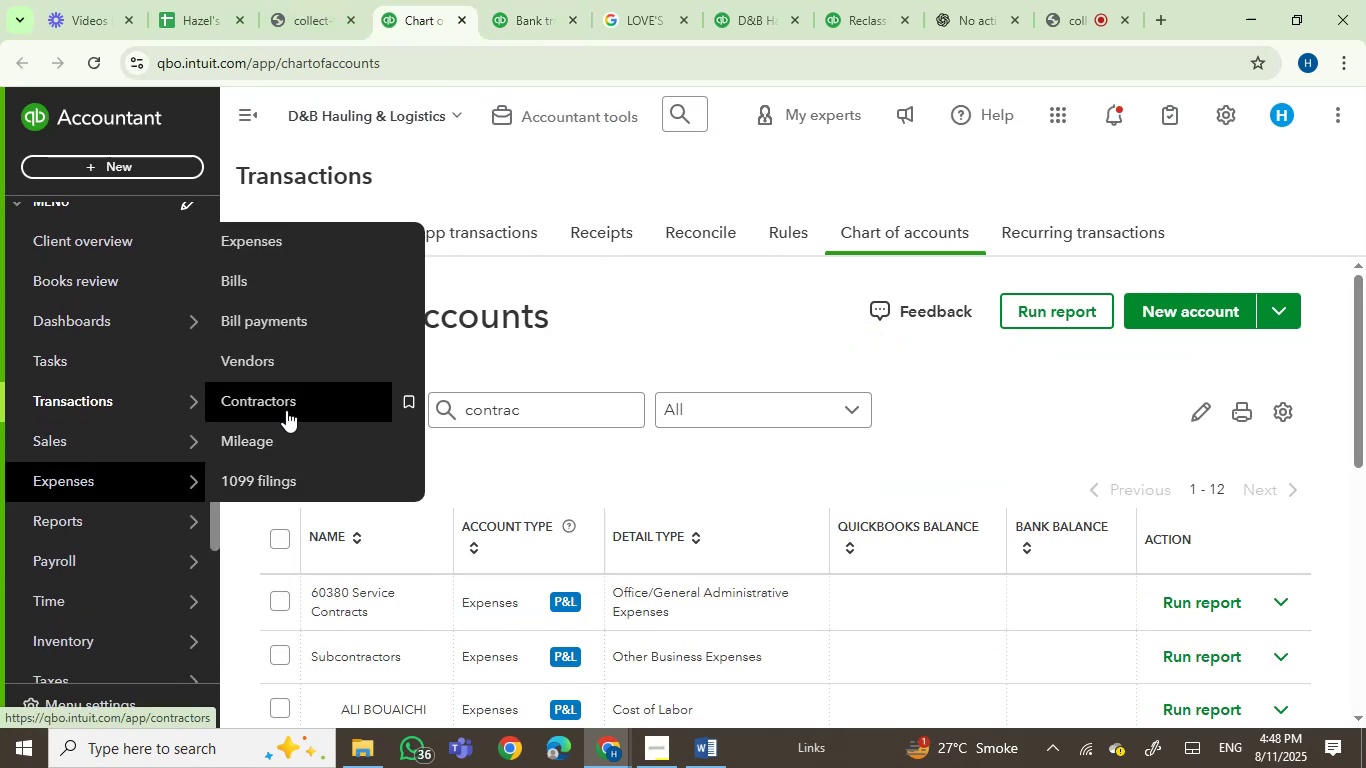 
right_click([268, 361])
 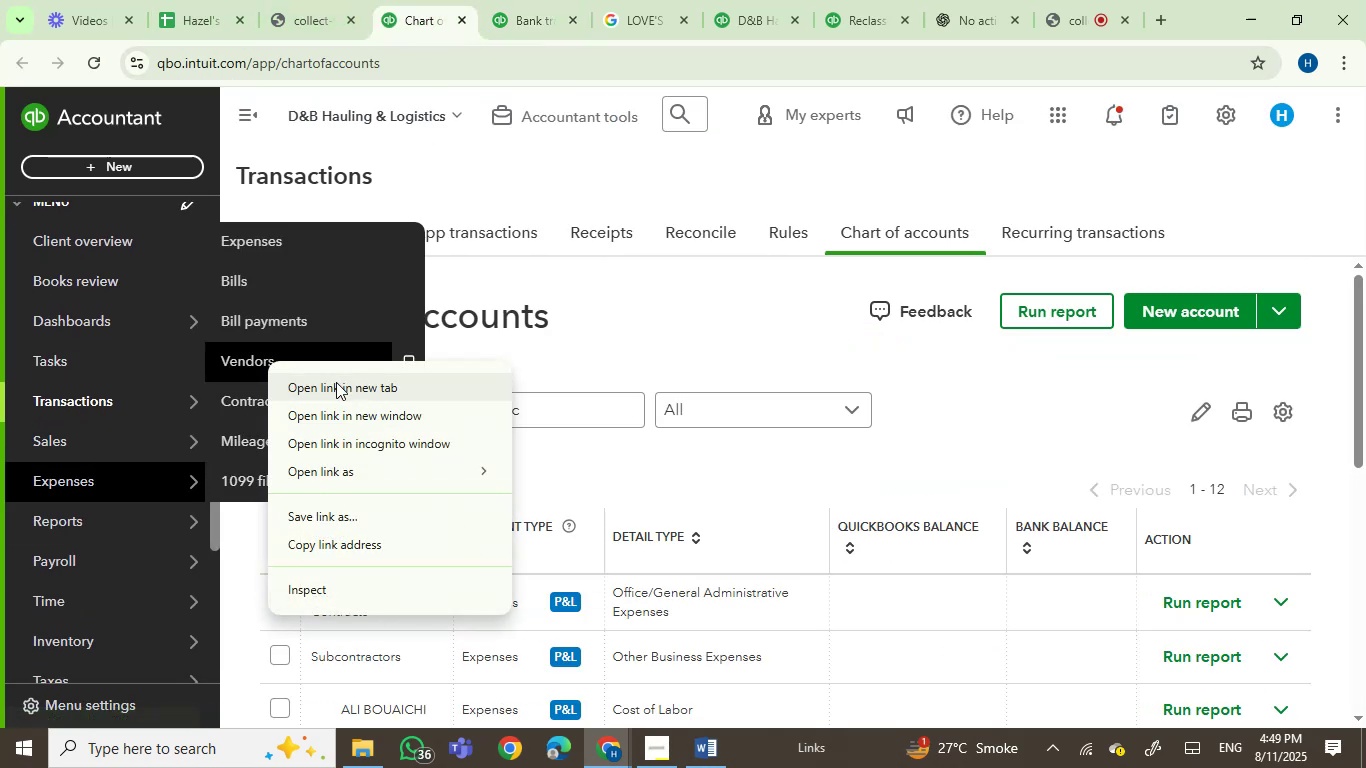 
left_click([336, 382])
 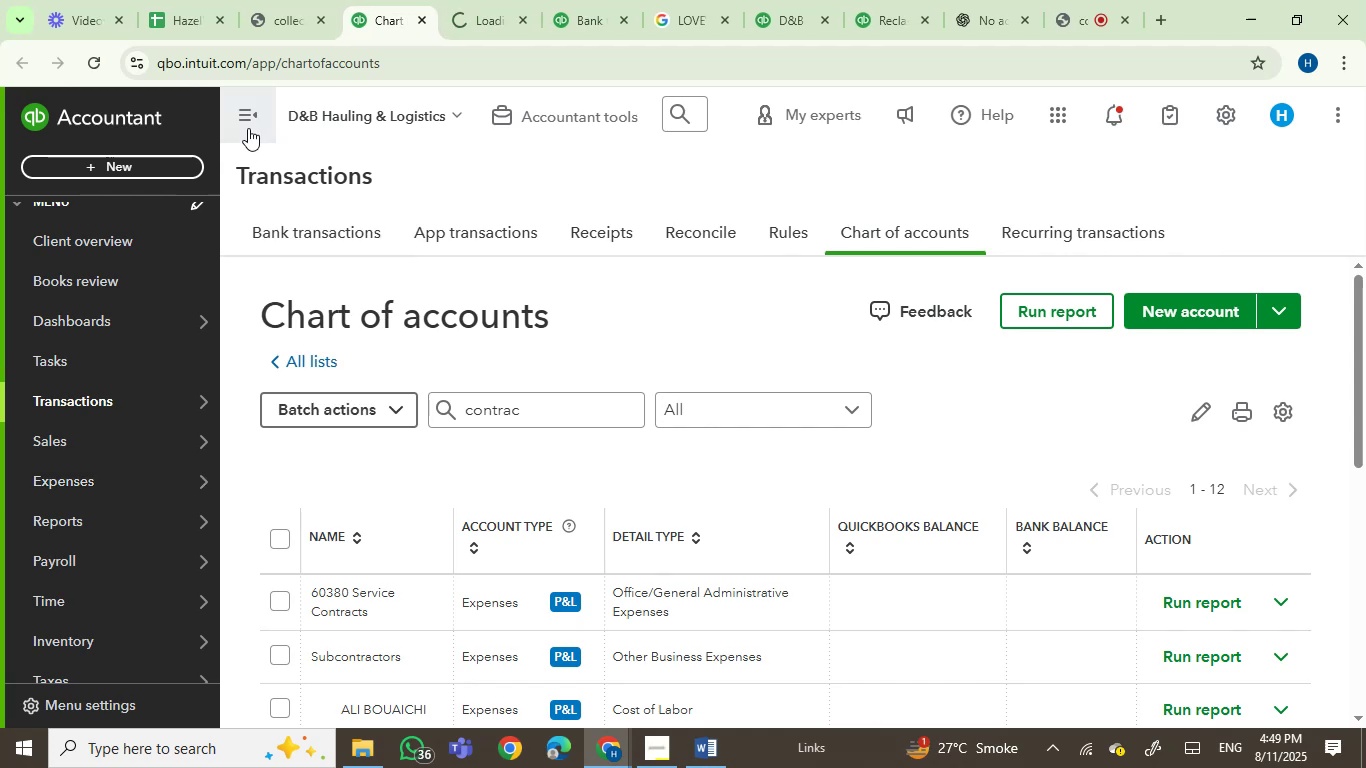 
left_click([246, 120])
 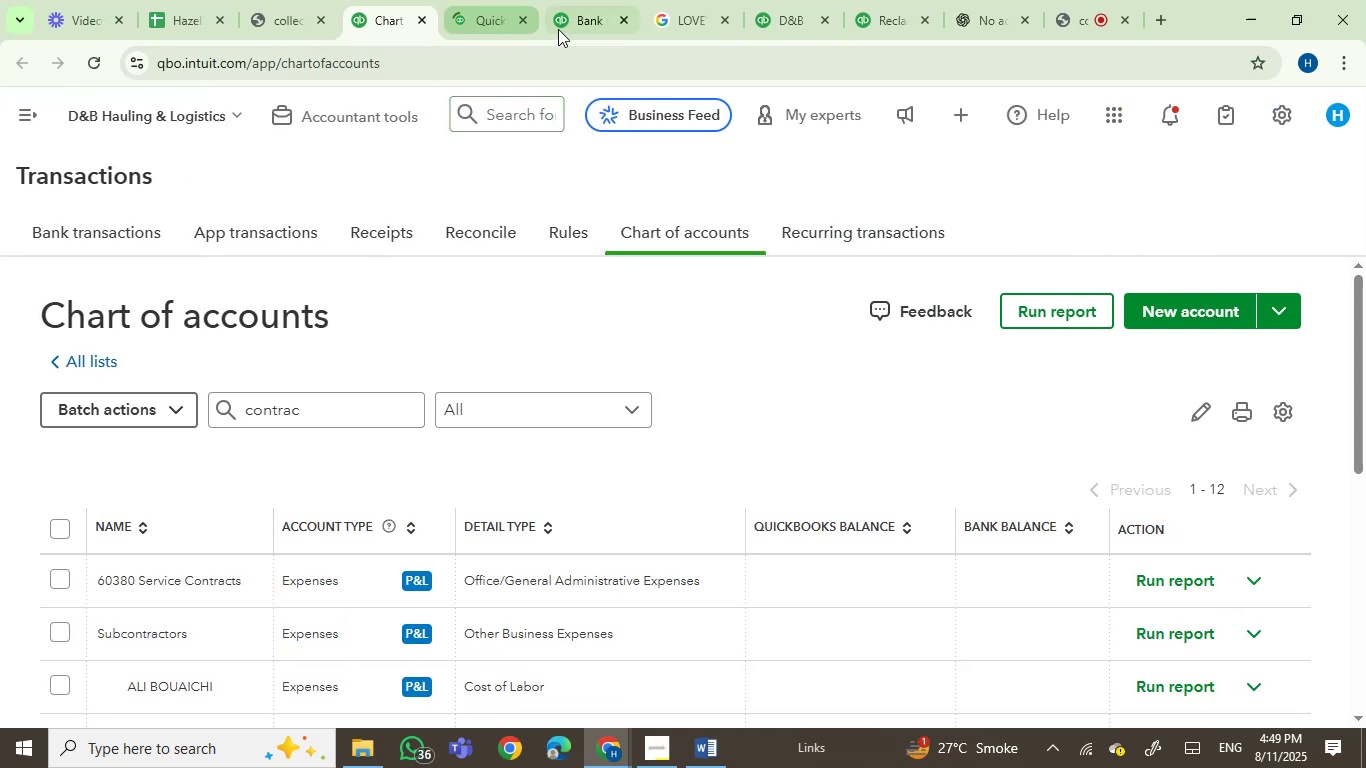 
left_click([572, 23])
 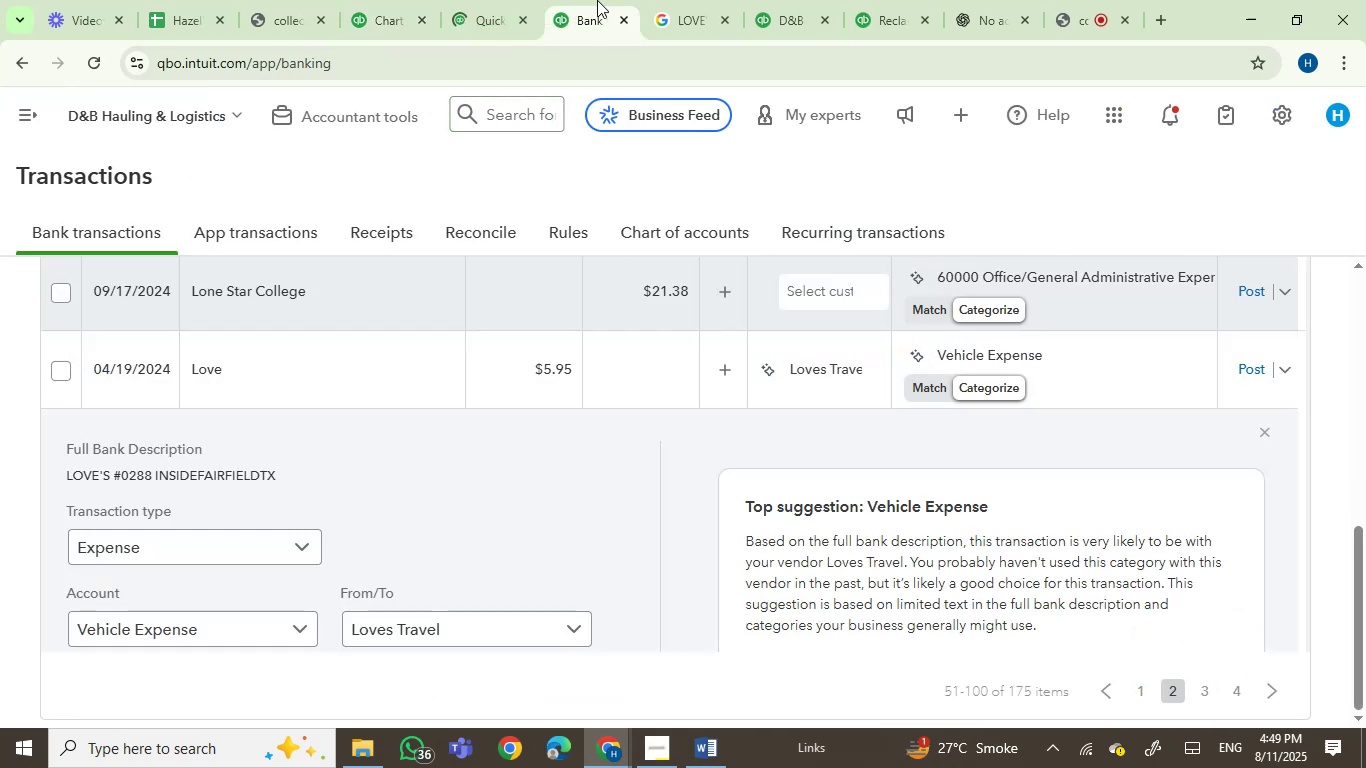 
left_click([874, 14])
 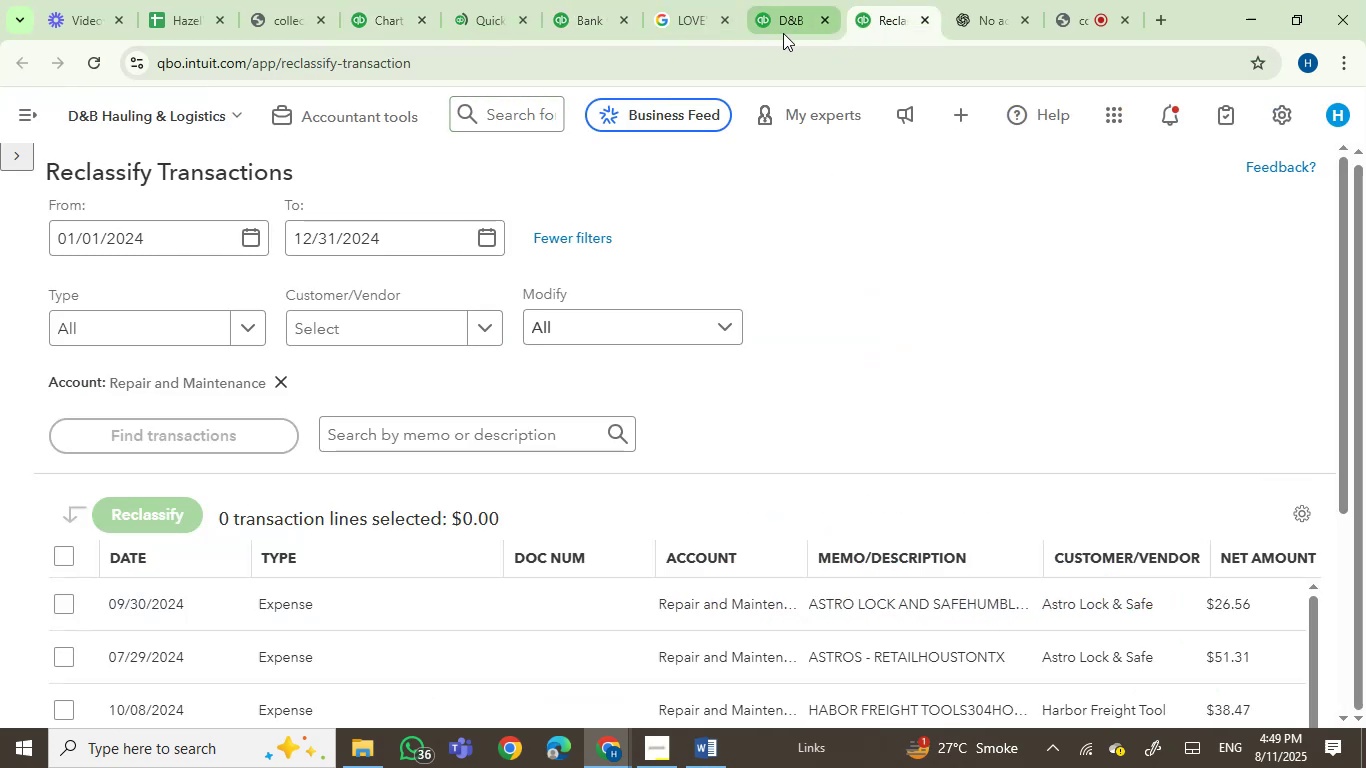 
left_click([772, 10])
 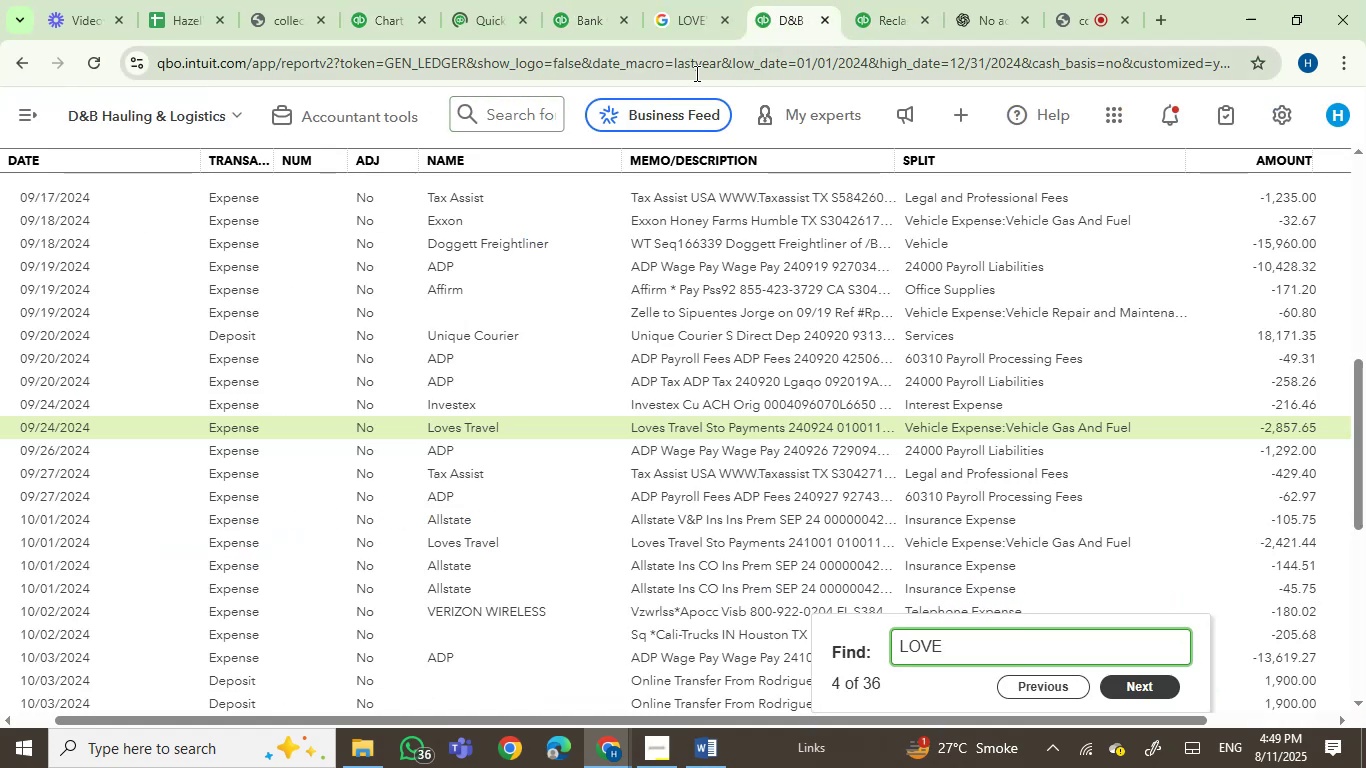 
left_click([682, 5])
 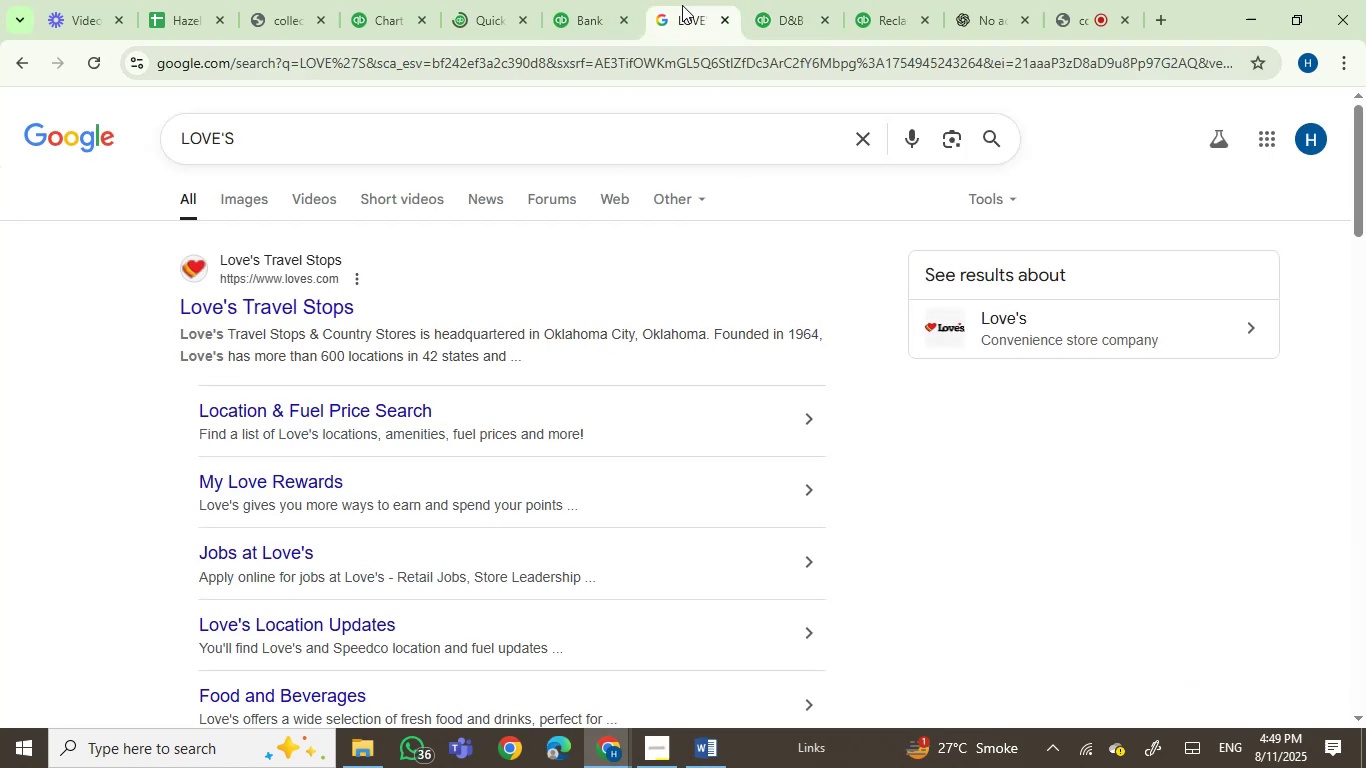 
wait(6.31)
 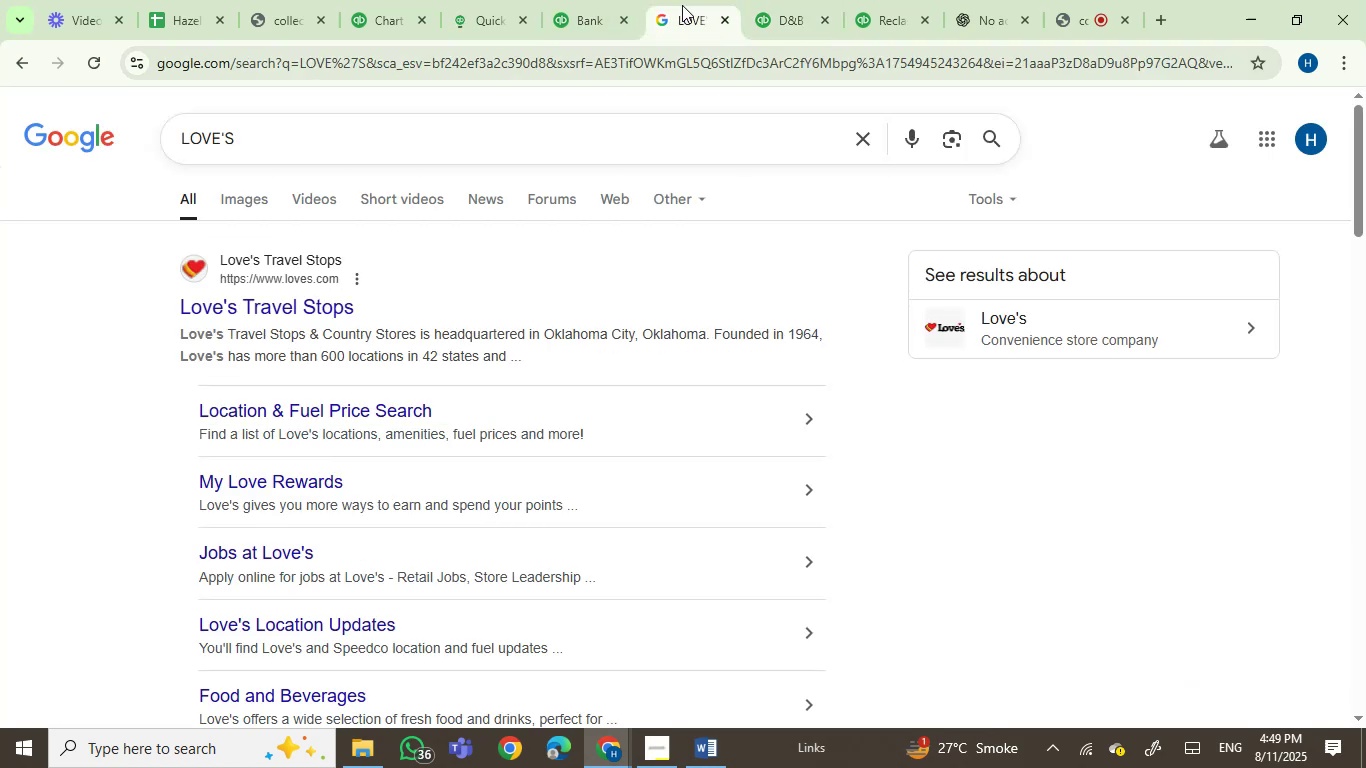 
left_click([588, 17])
 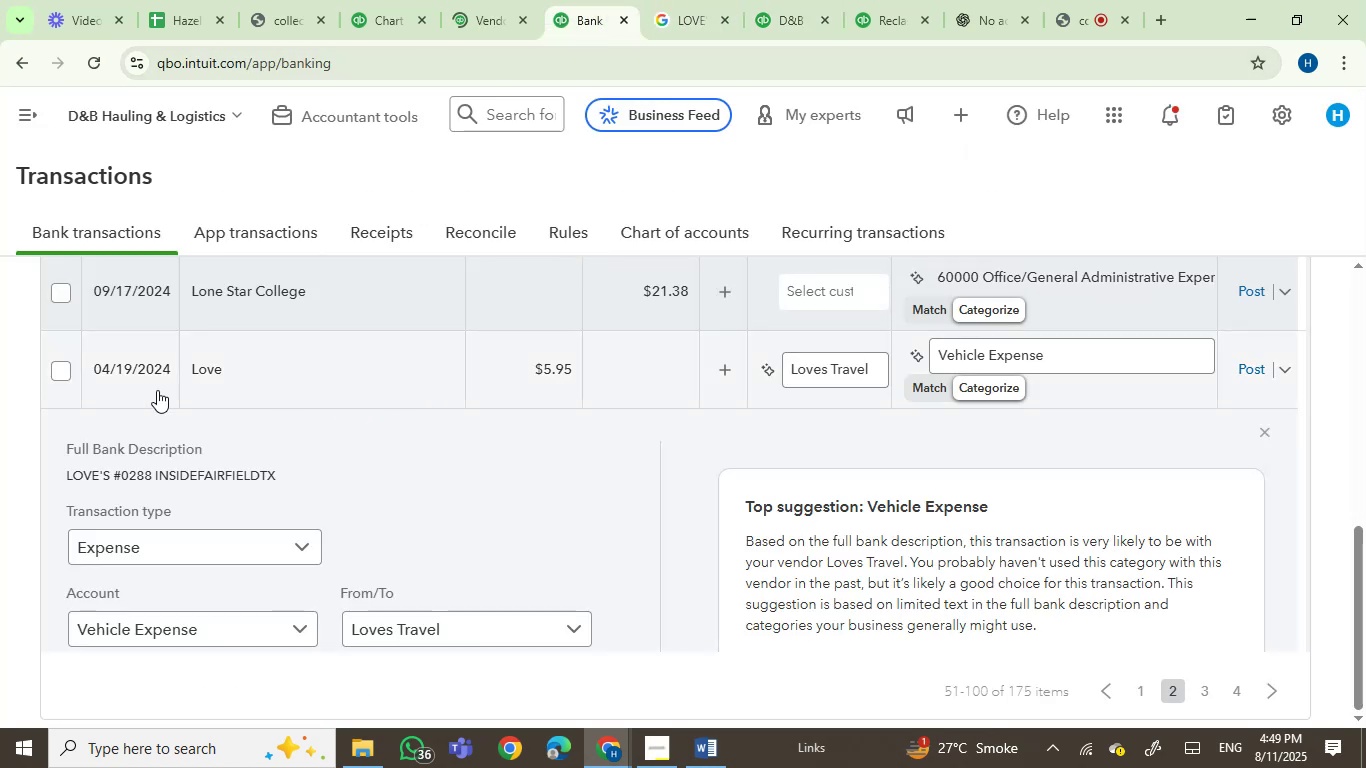 
left_click([58, 366])
 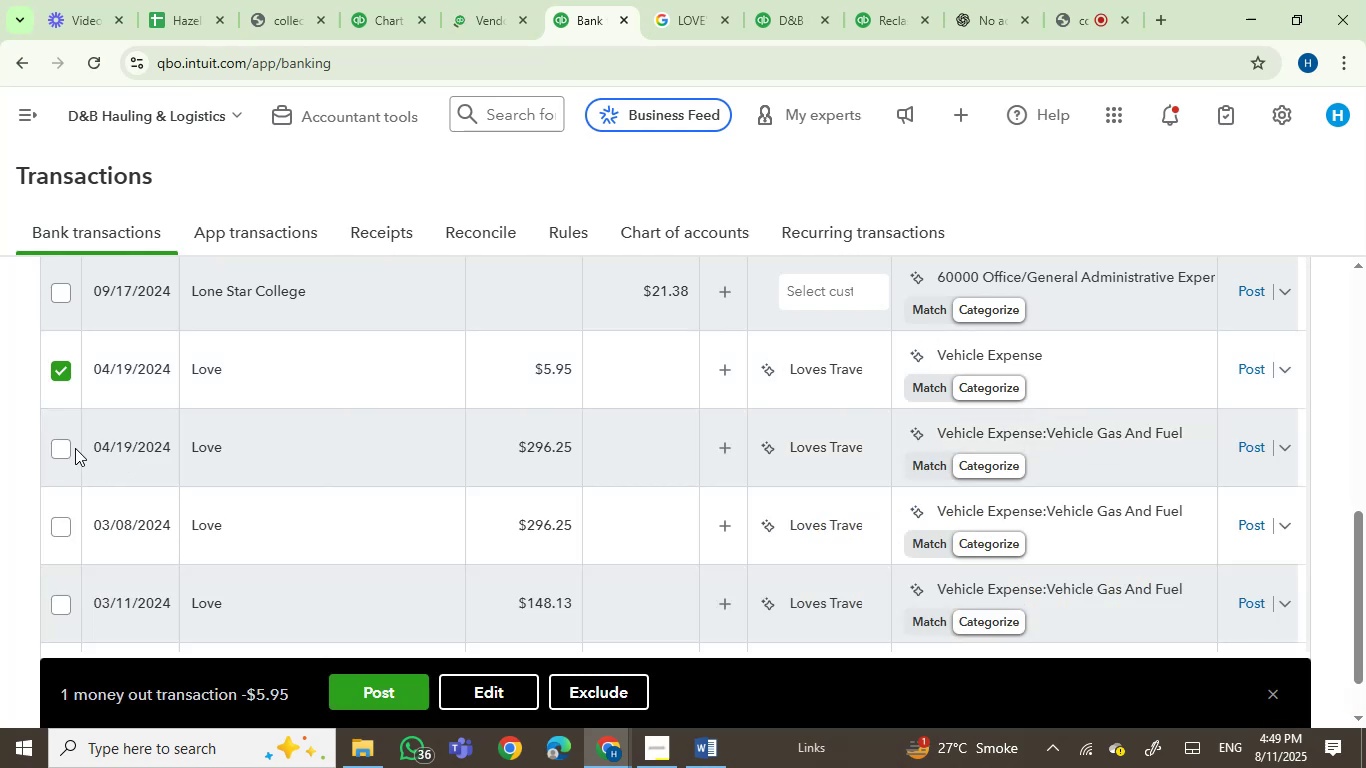 
left_click([67, 448])
 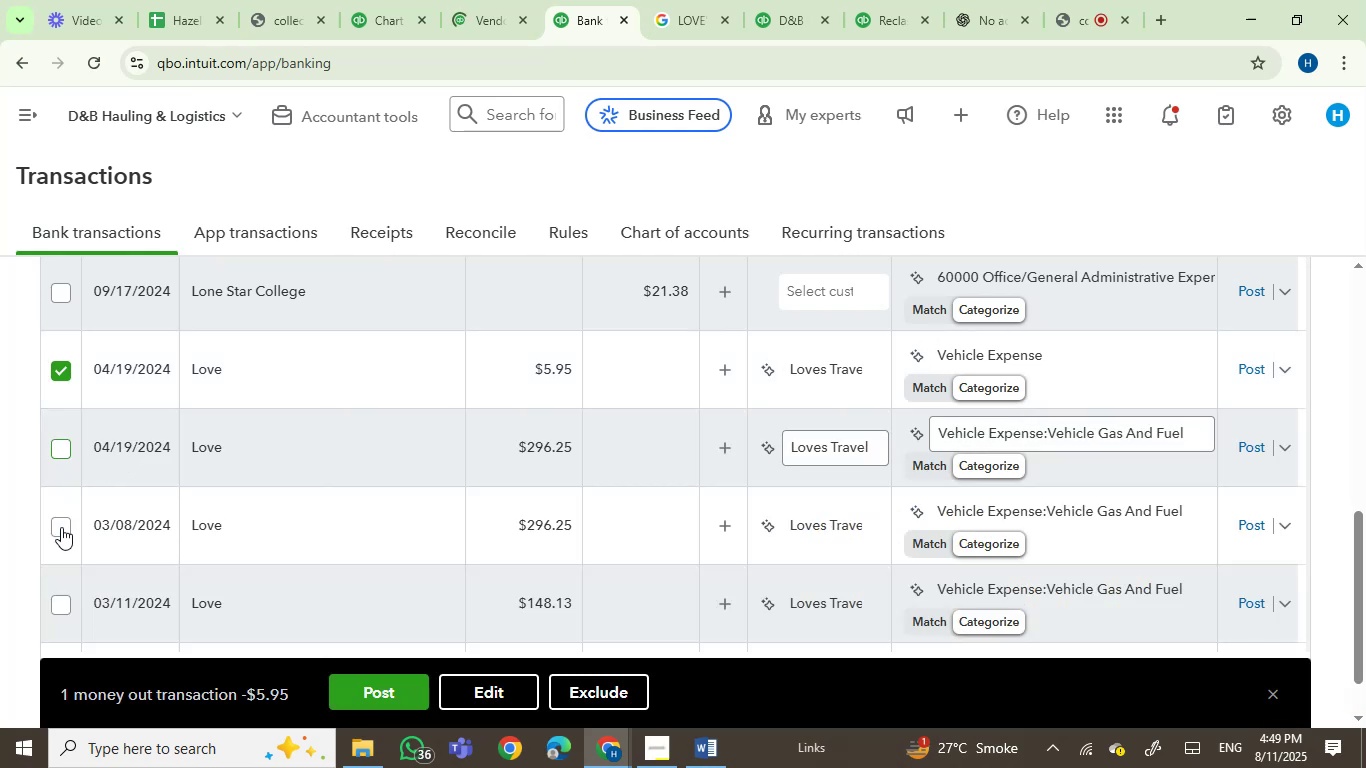 
left_click([61, 527])
 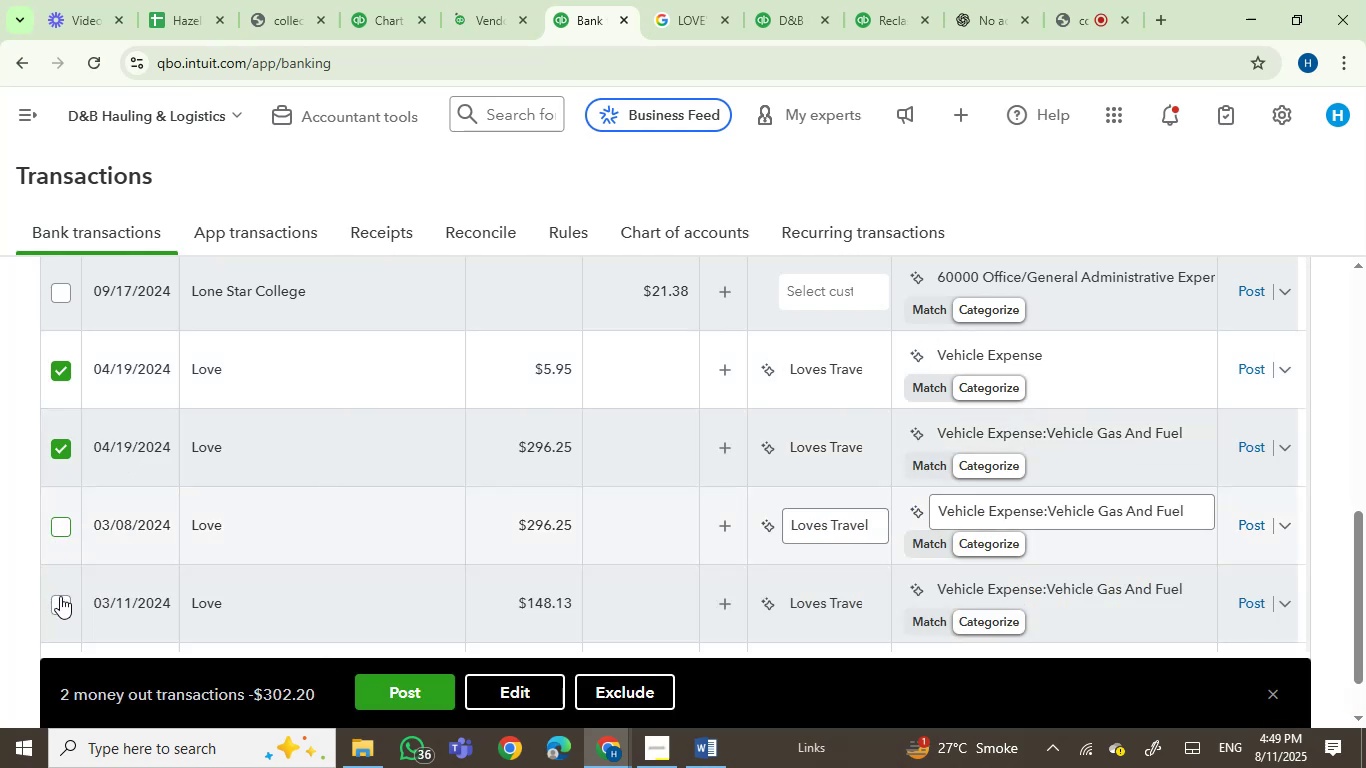 
left_click([58, 603])
 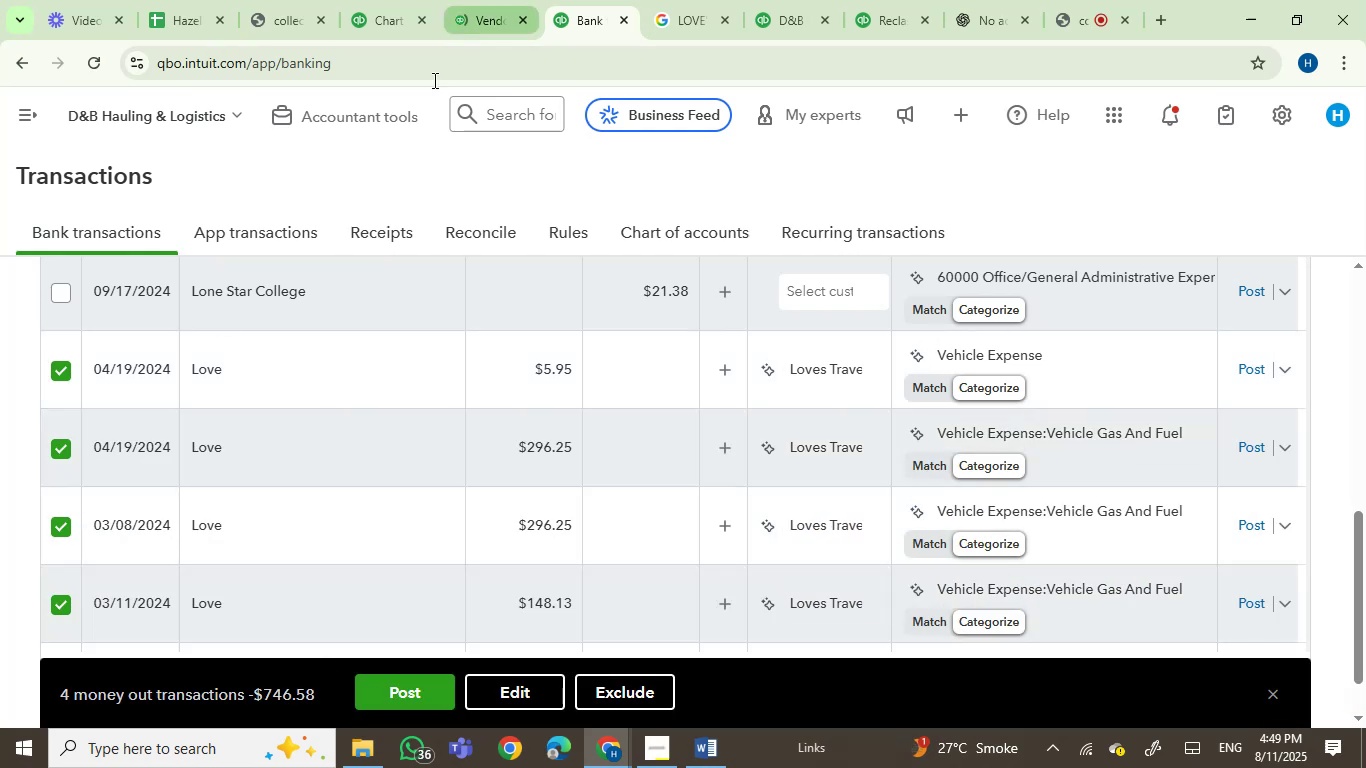 
scroll: coordinate [381, 513], scroll_direction: down, amount: 3.0
 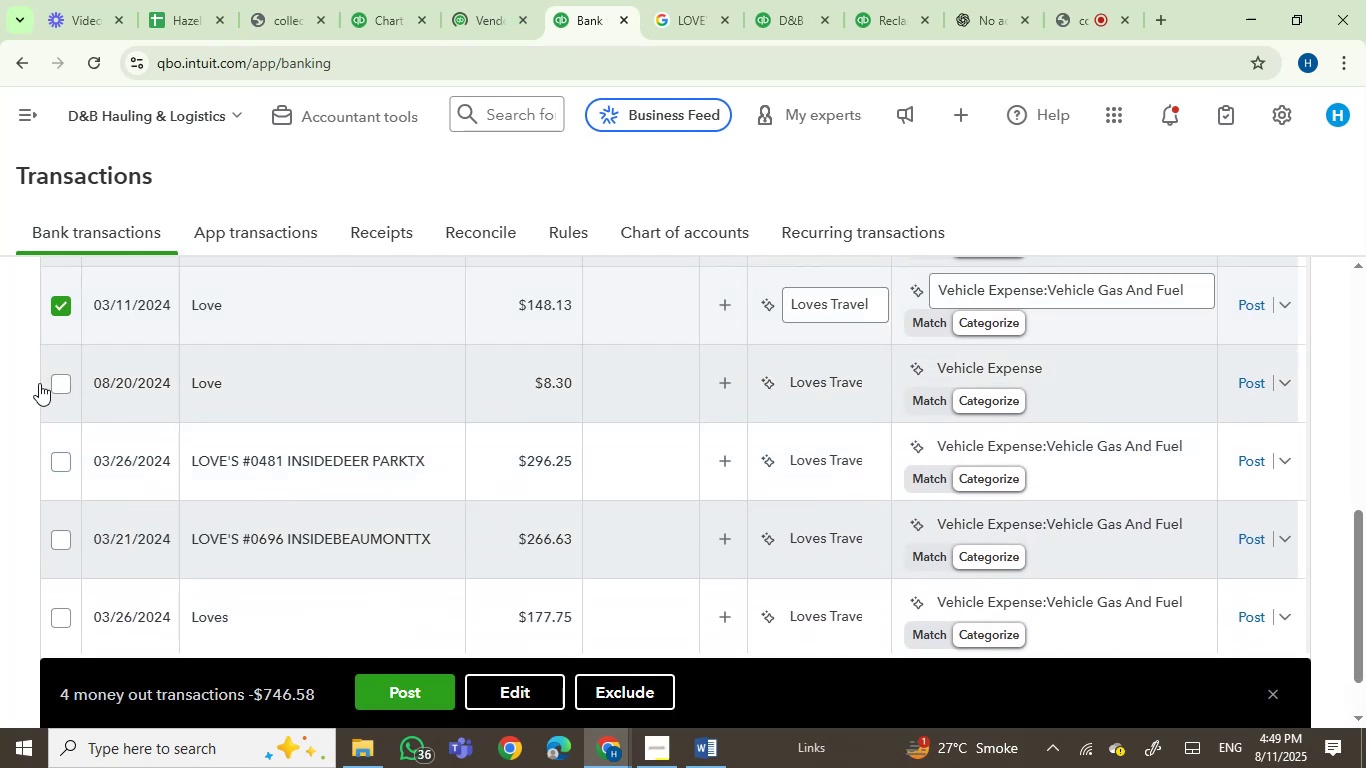 
left_click([58, 383])
 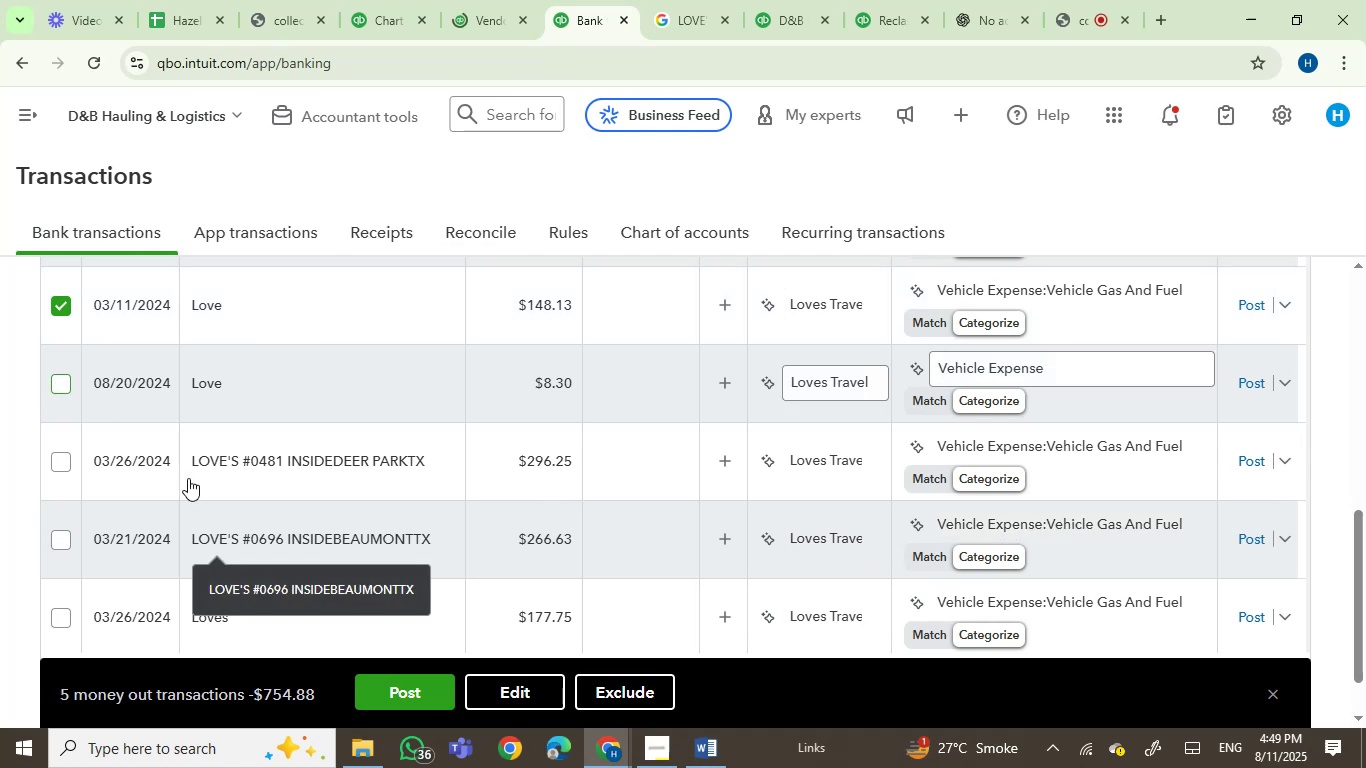 
mouse_move([270, 470])
 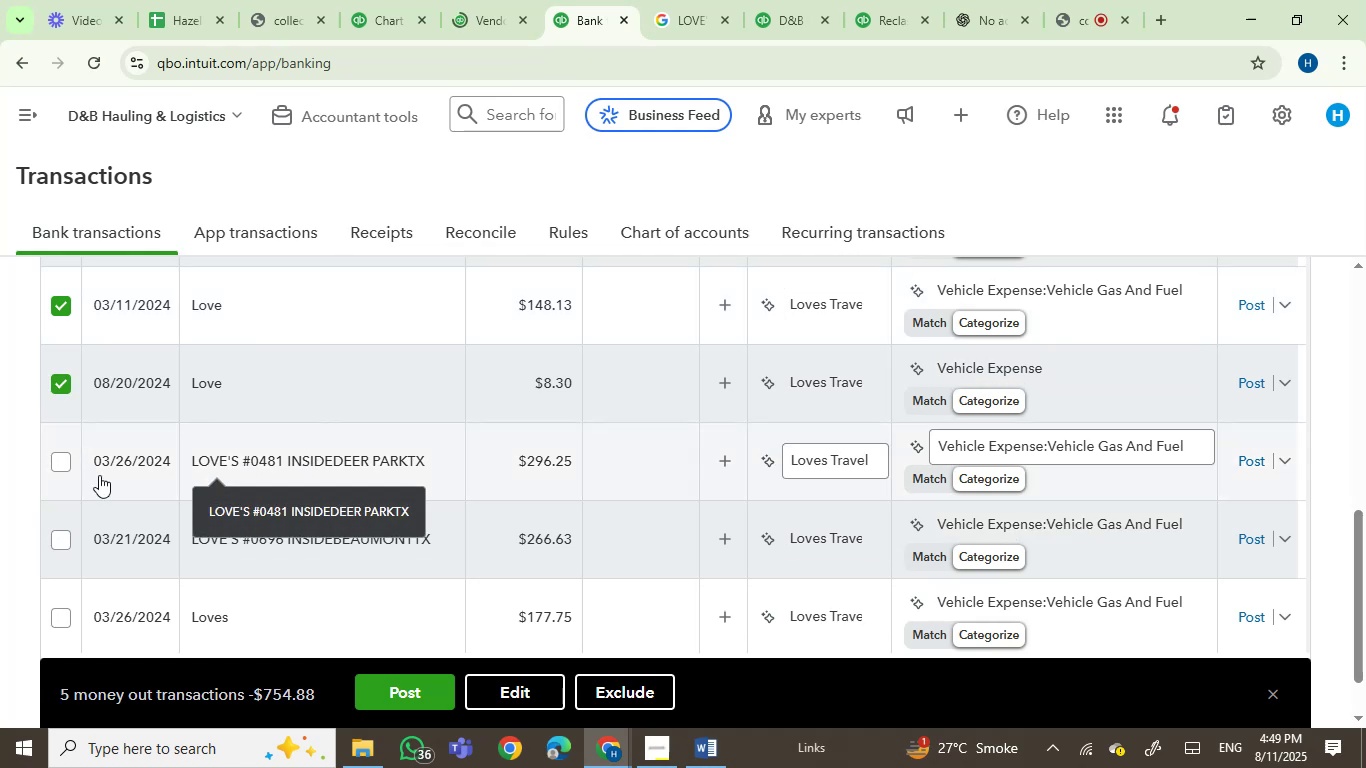 
left_click([53, 460])
 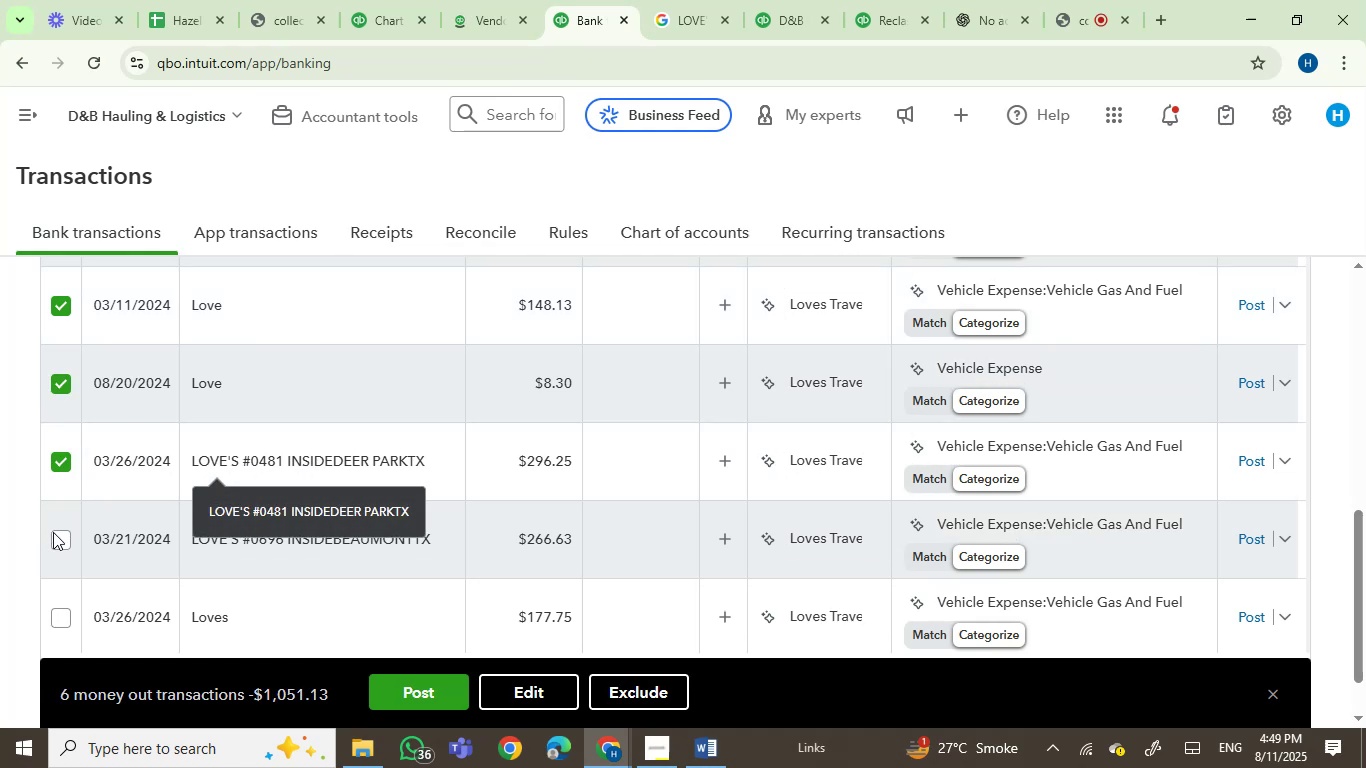 
left_click([56, 541])
 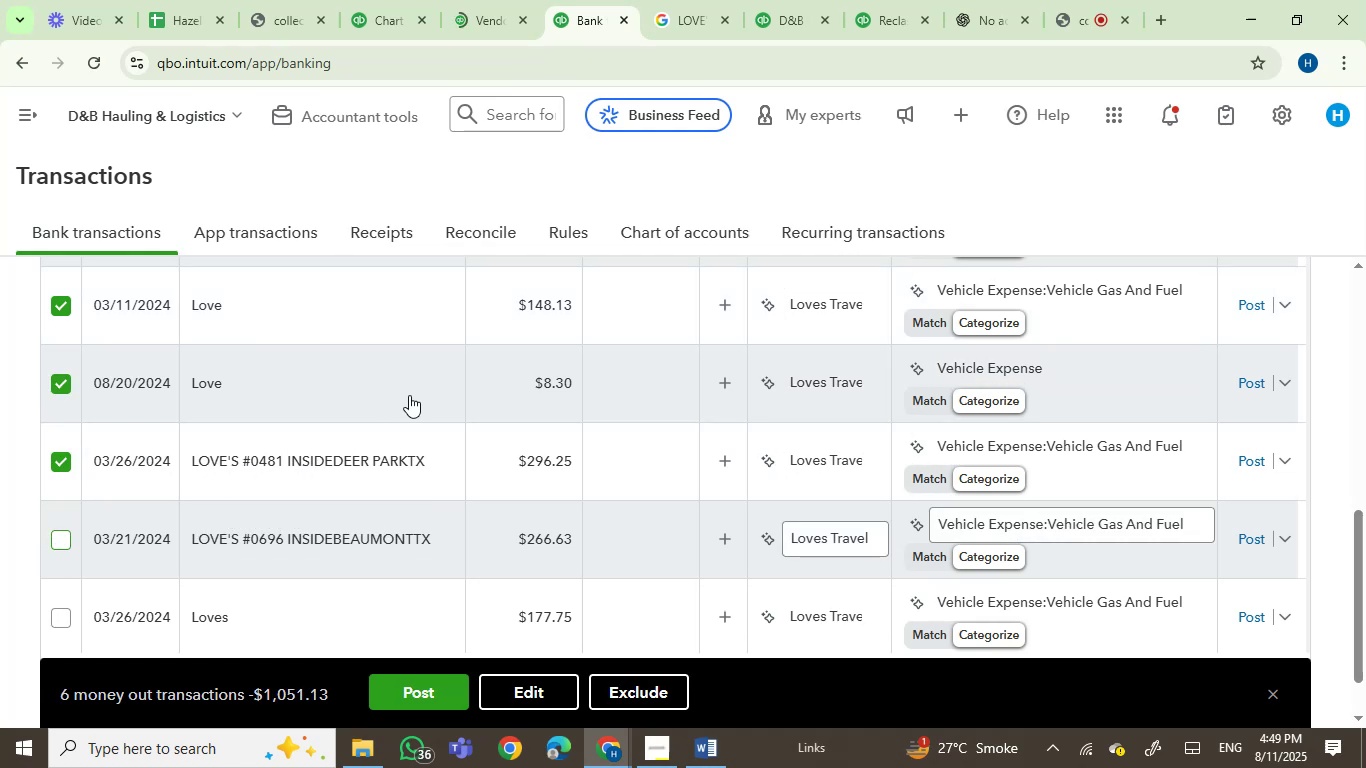 
scroll: coordinate [409, 395], scroll_direction: down, amount: 2.0
 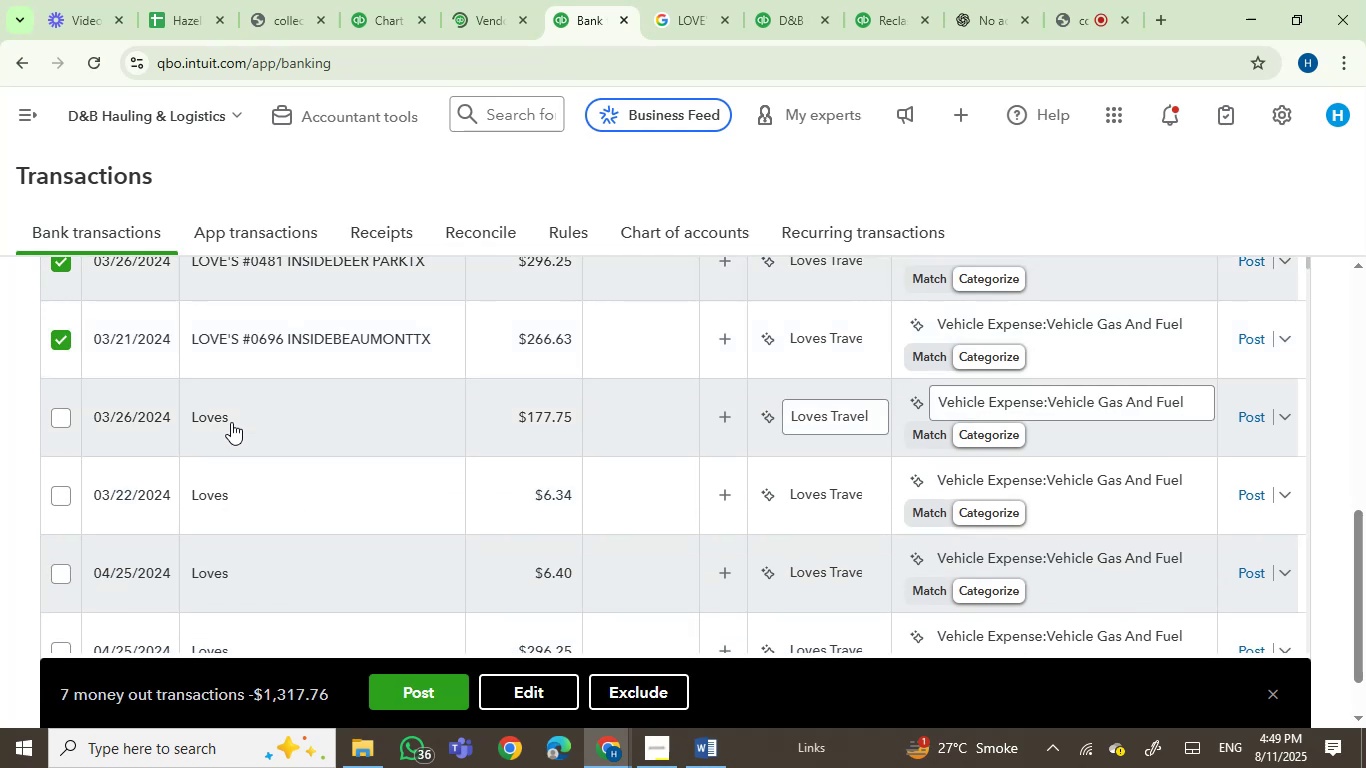 
mouse_move([188, 417])
 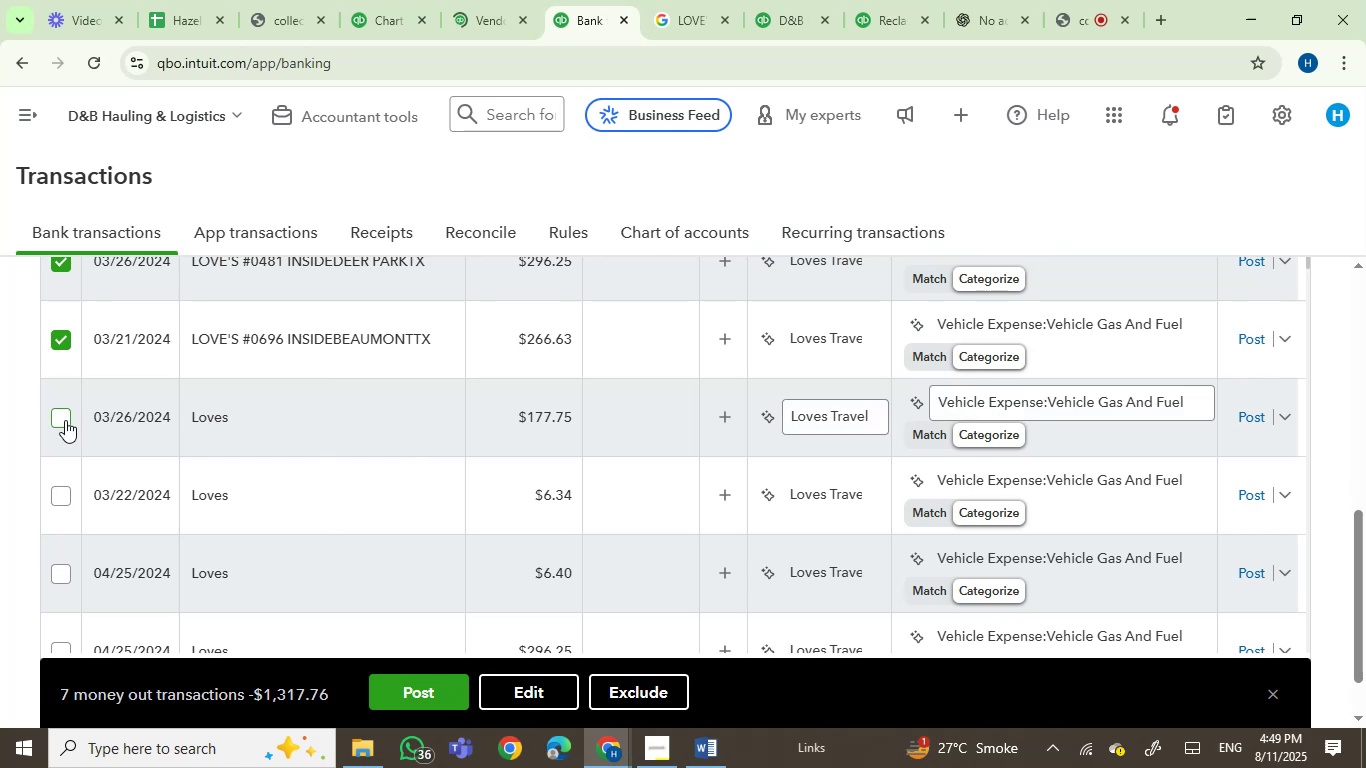 
left_click([60, 415])
 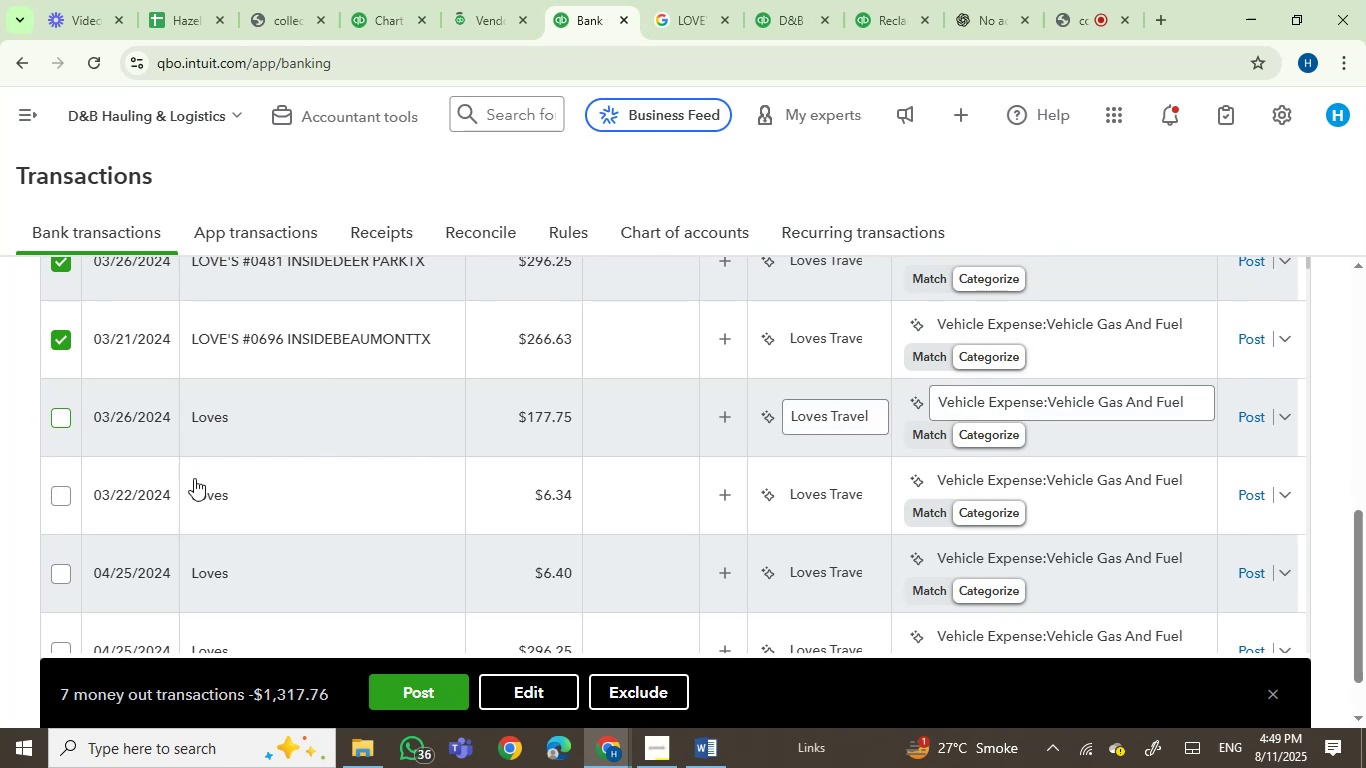 
mouse_move([174, 494])
 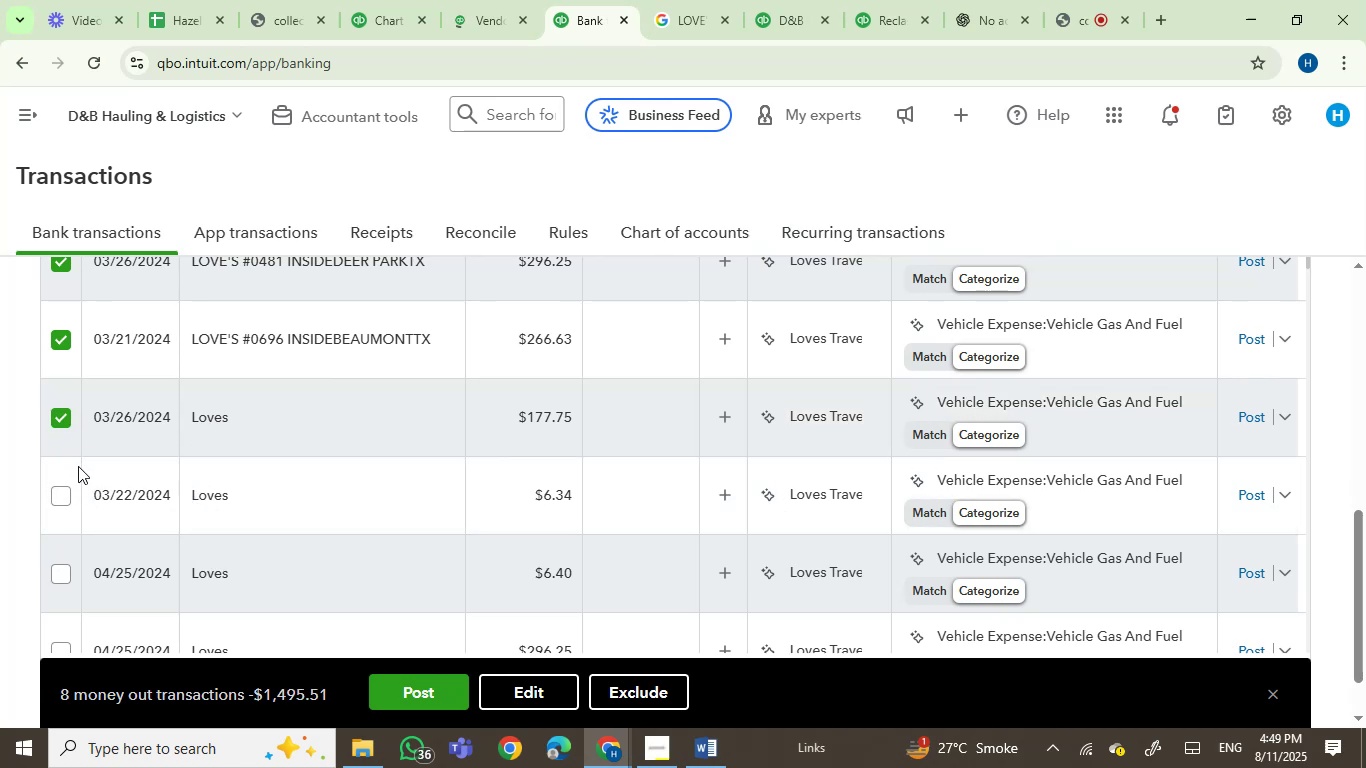 
left_click([59, 490])
 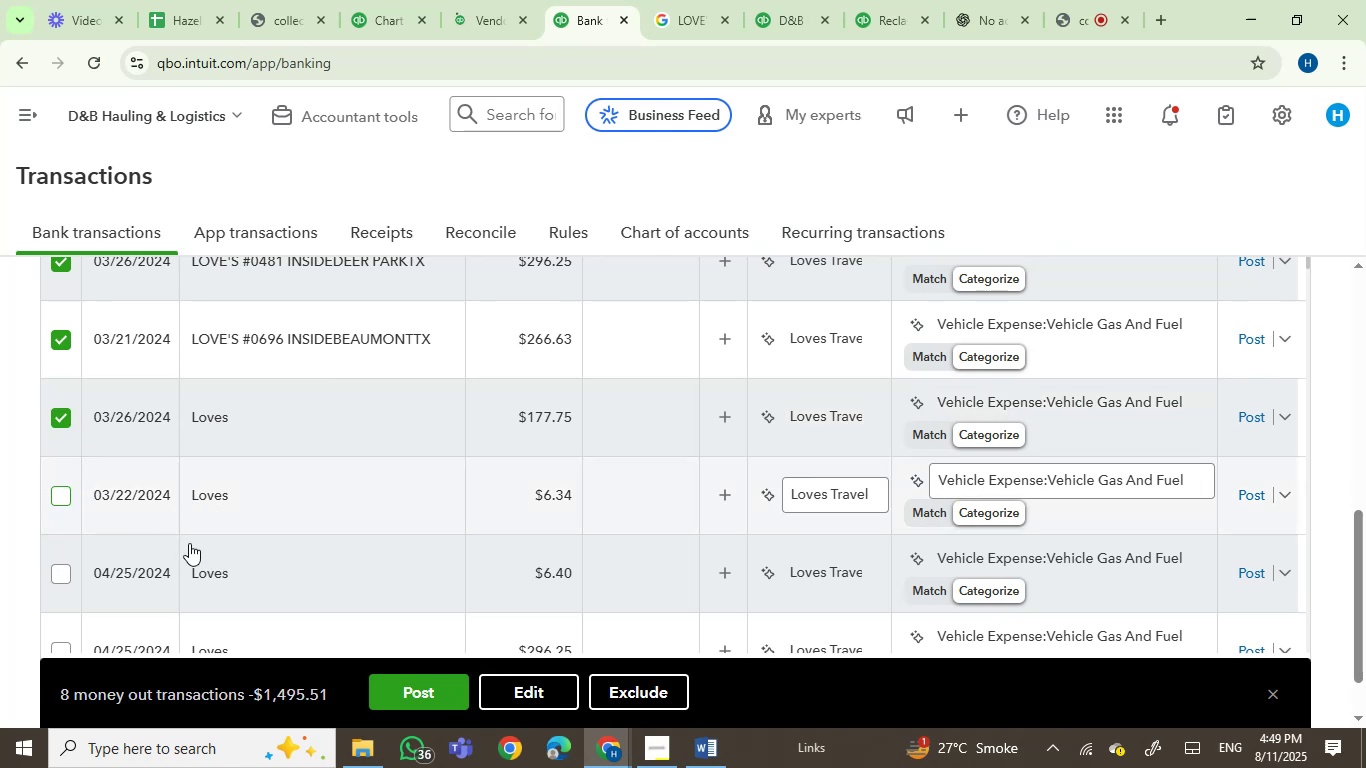 
mouse_move([177, 573])
 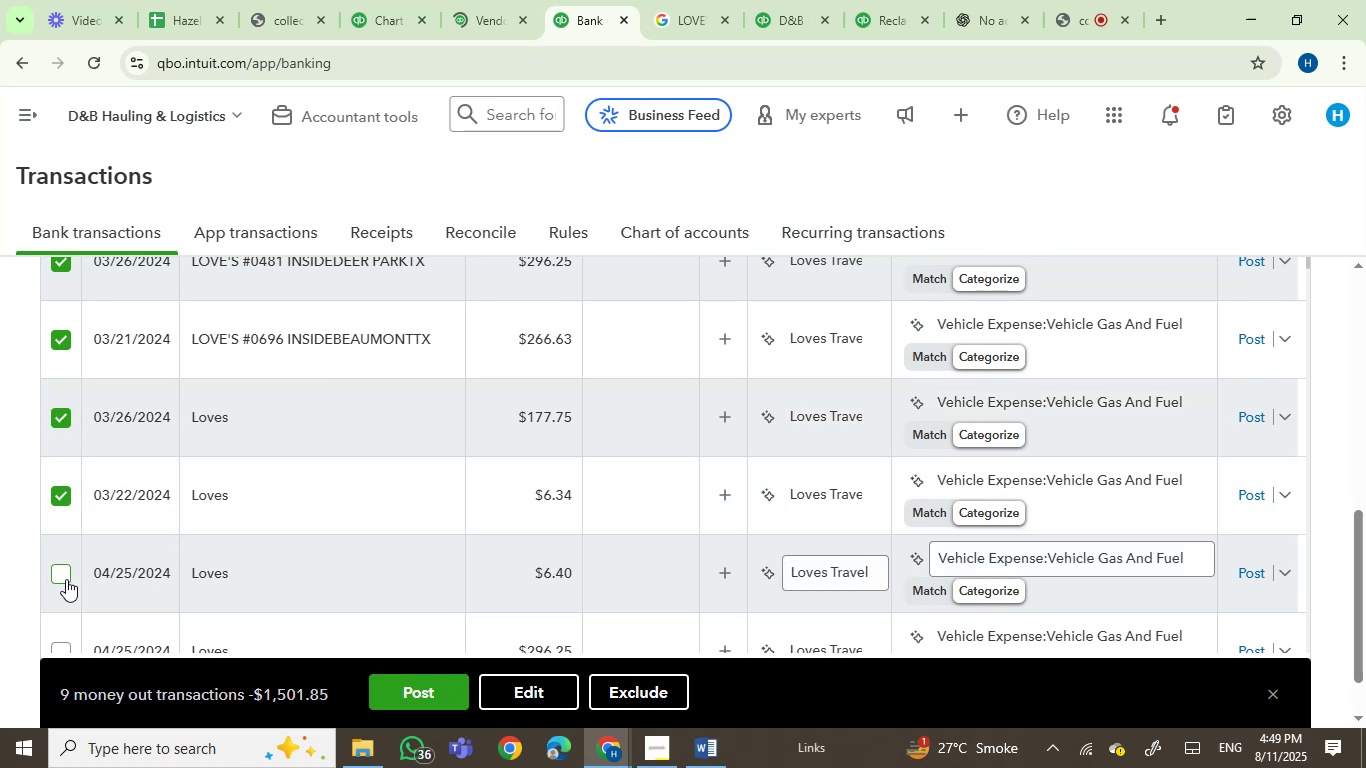 
left_click([66, 579])
 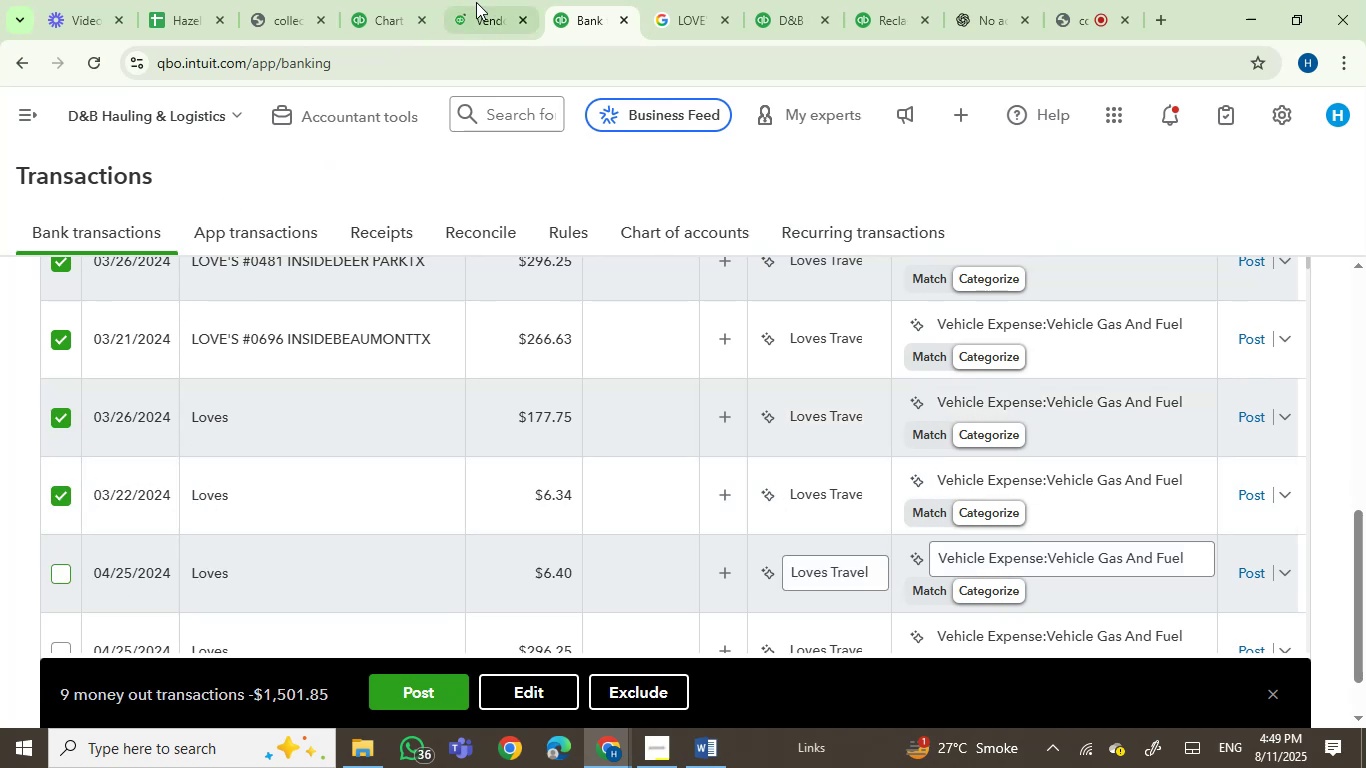 
left_click([486, 0])
 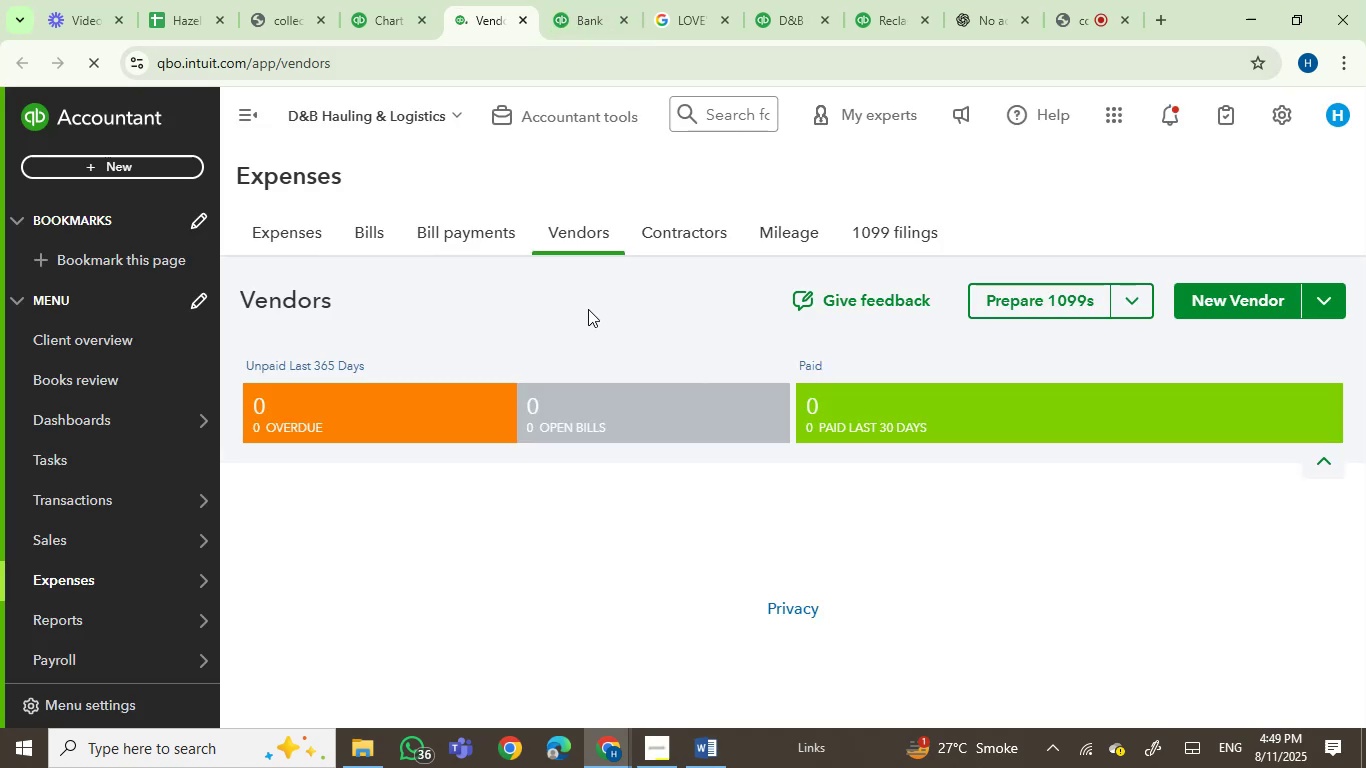 
scroll: coordinate [601, 293], scroll_direction: none, amount: 0.0
 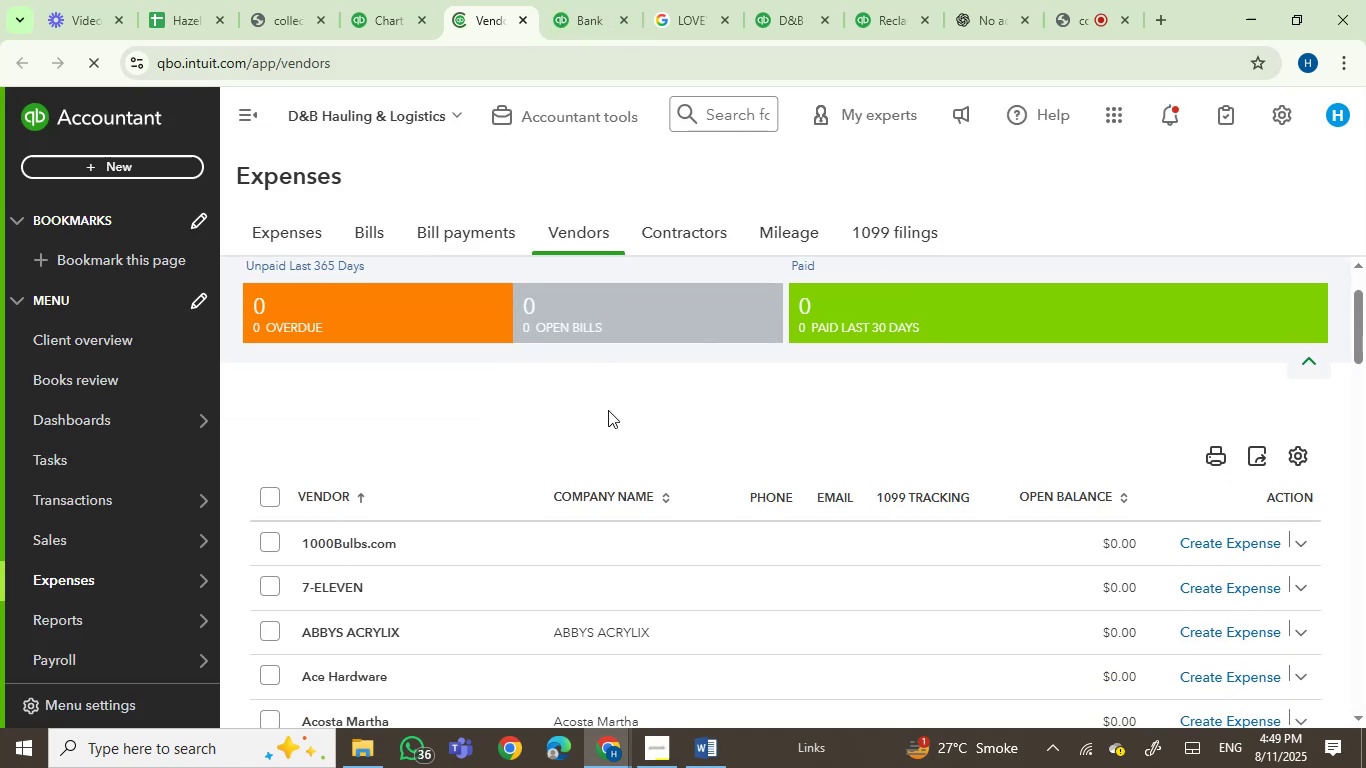 
scroll: coordinate [608, 412], scroll_direction: up, amount: 2.0
 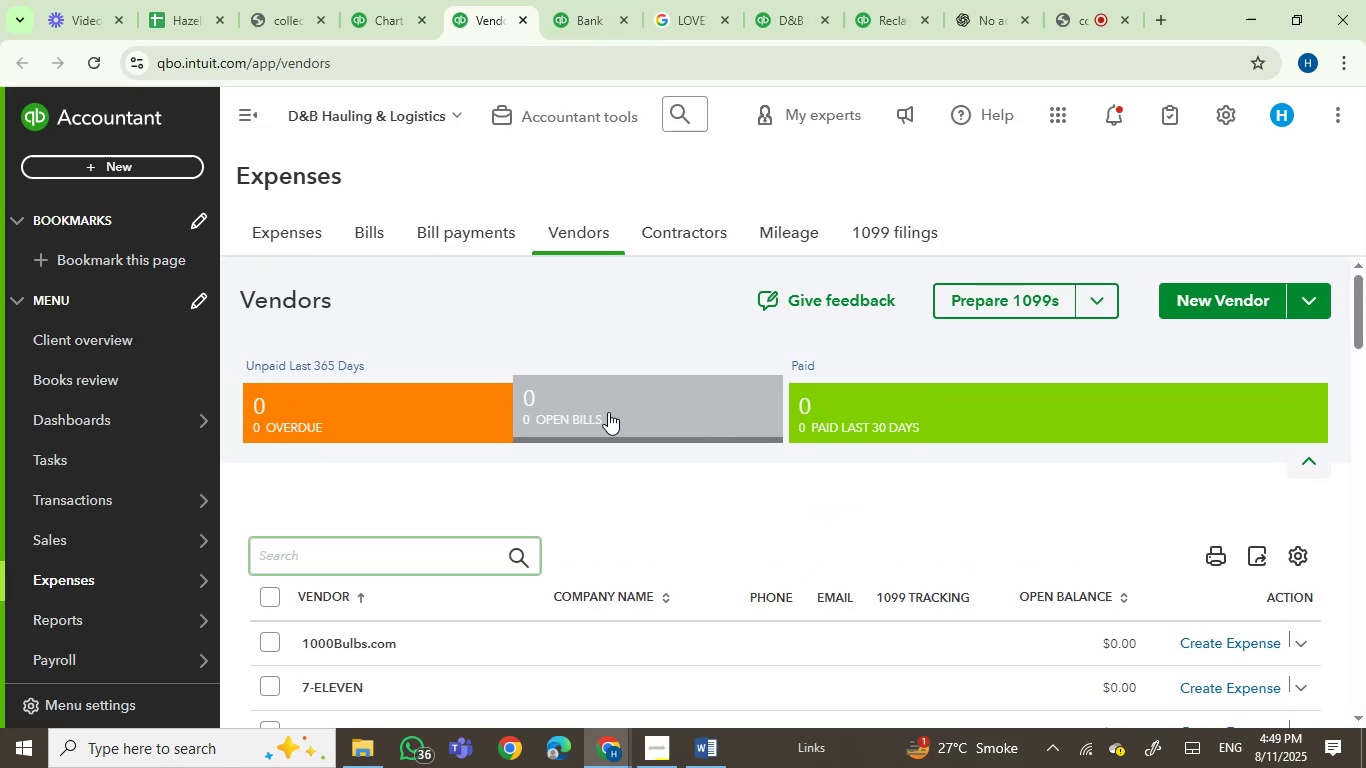 
scroll: coordinate [608, 412], scroll_direction: down, amount: 2.0
 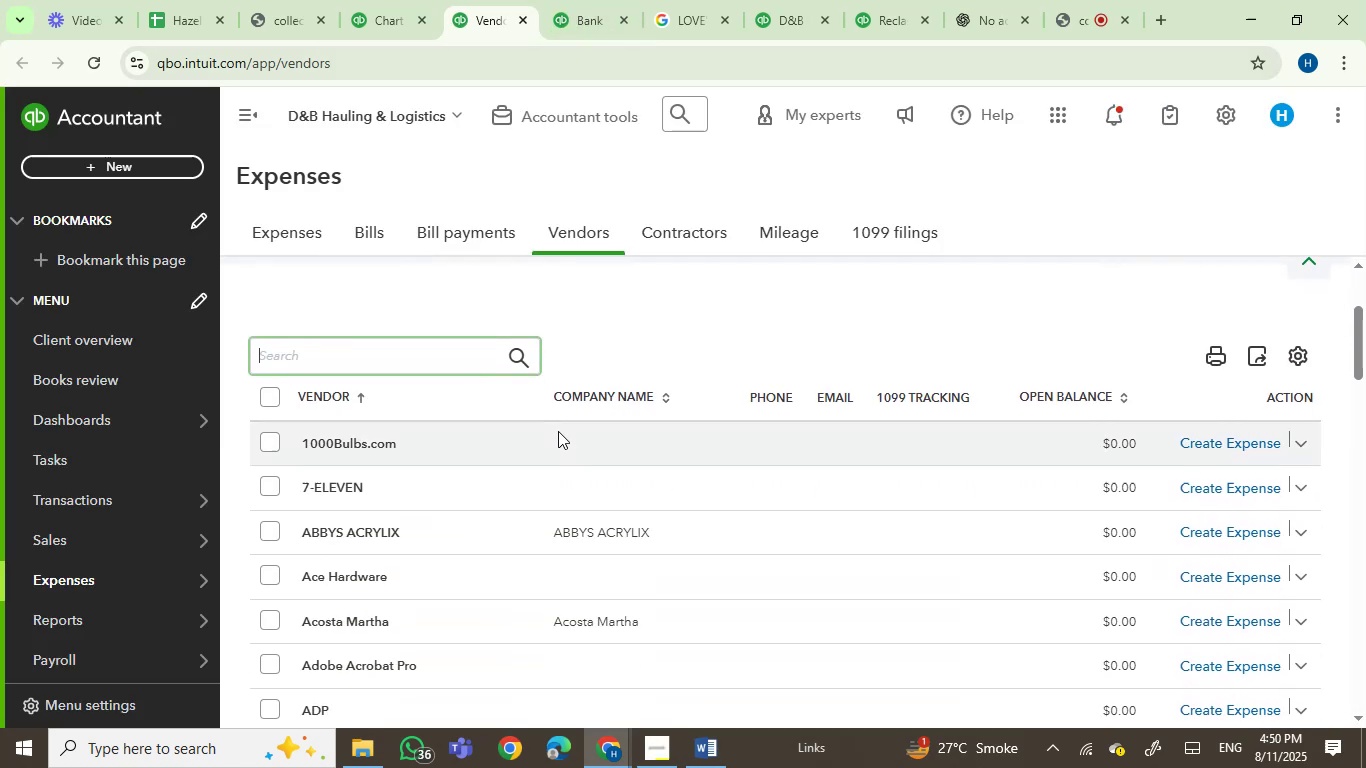 
type(lov)
 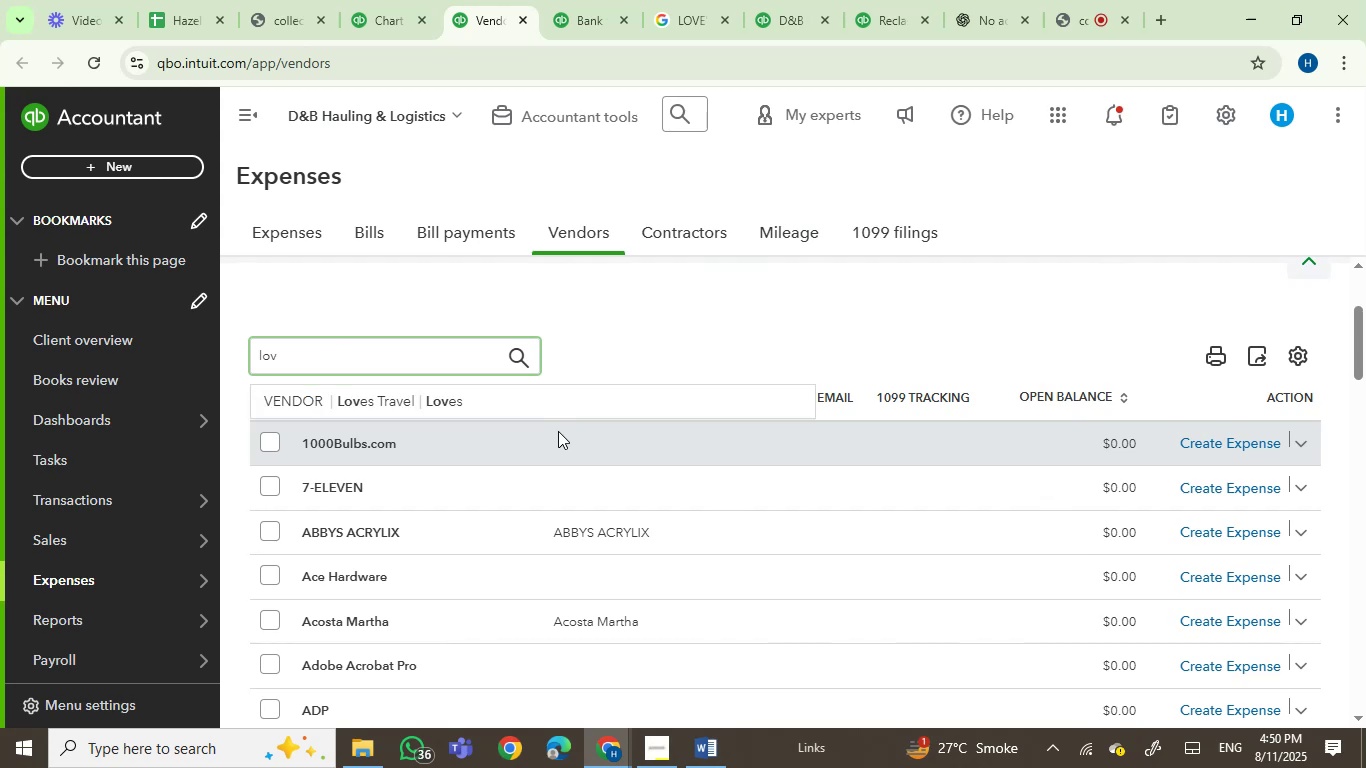 
left_click([358, 406])
 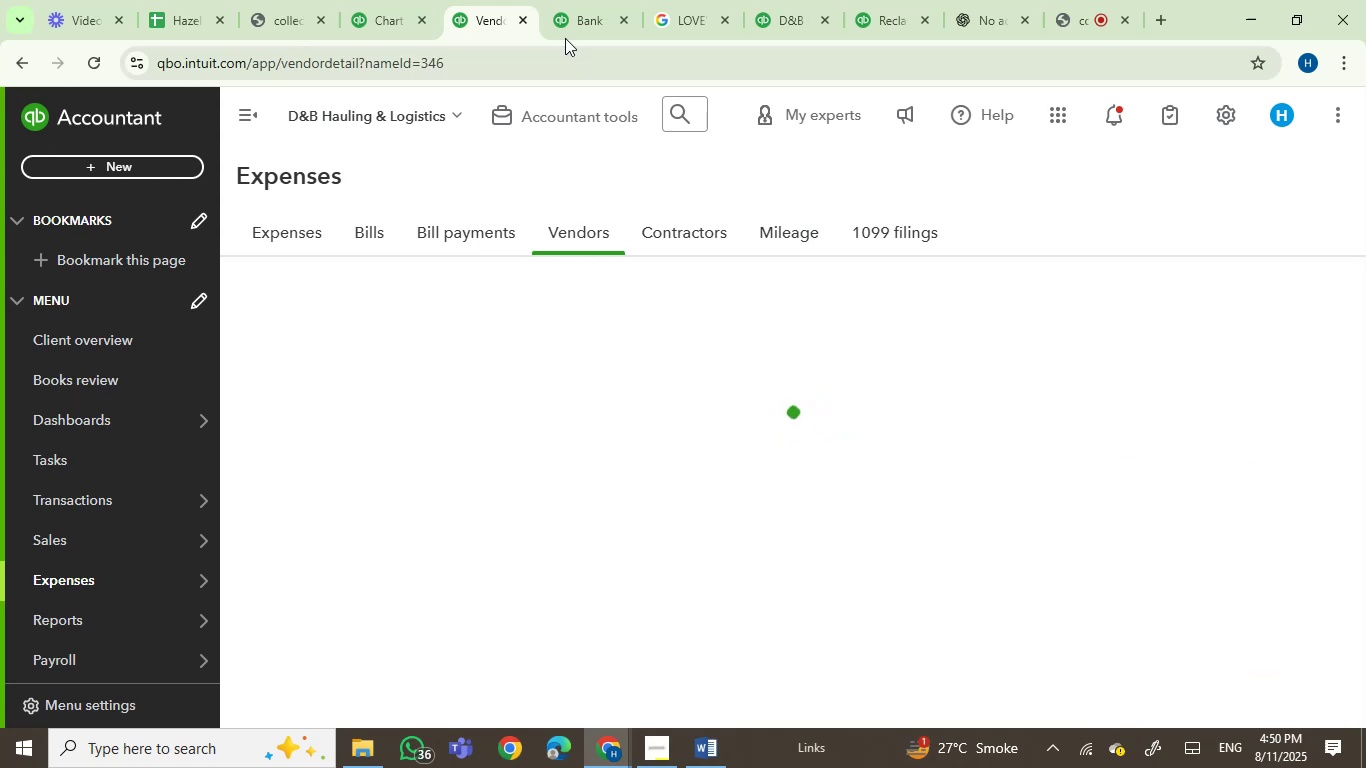 
left_click([561, 2])
 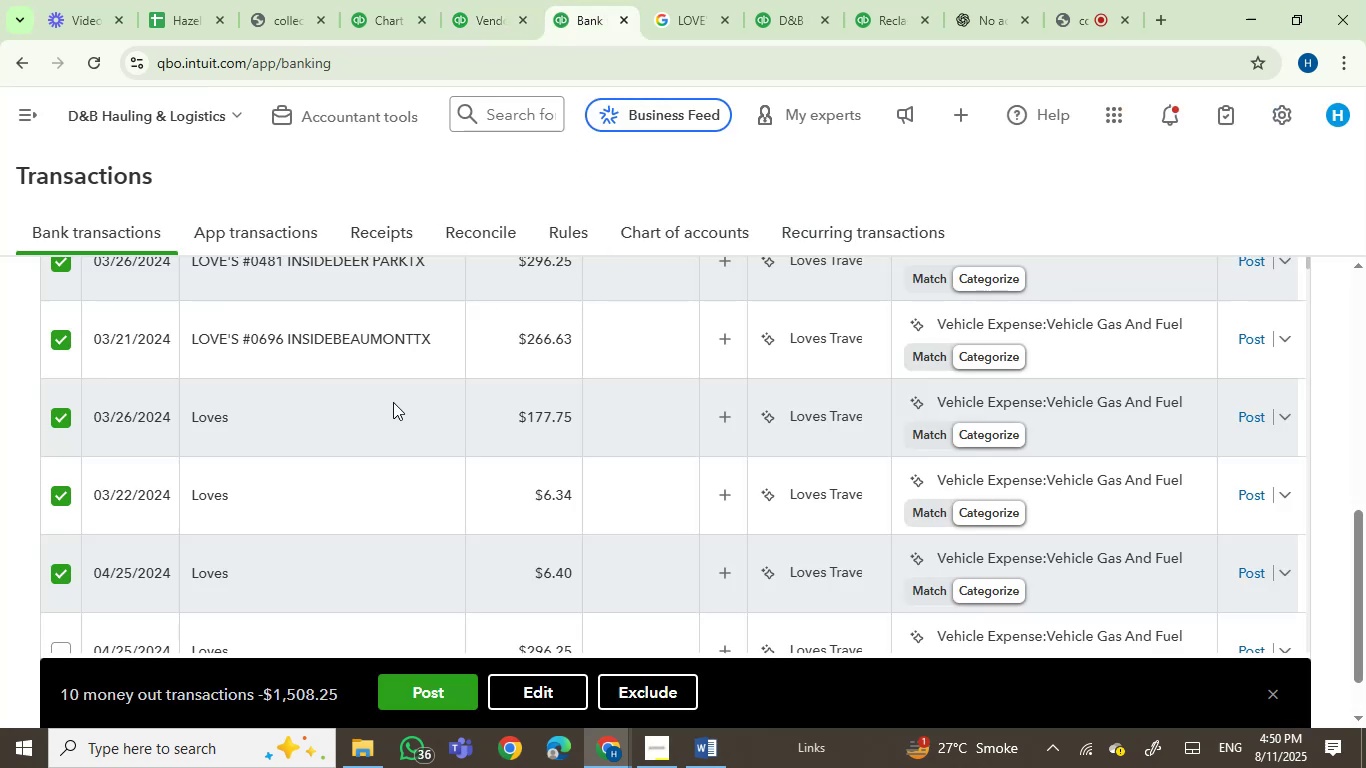 
scroll: coordinate [372, 459], scroll_direction: down, amount: 3.0
 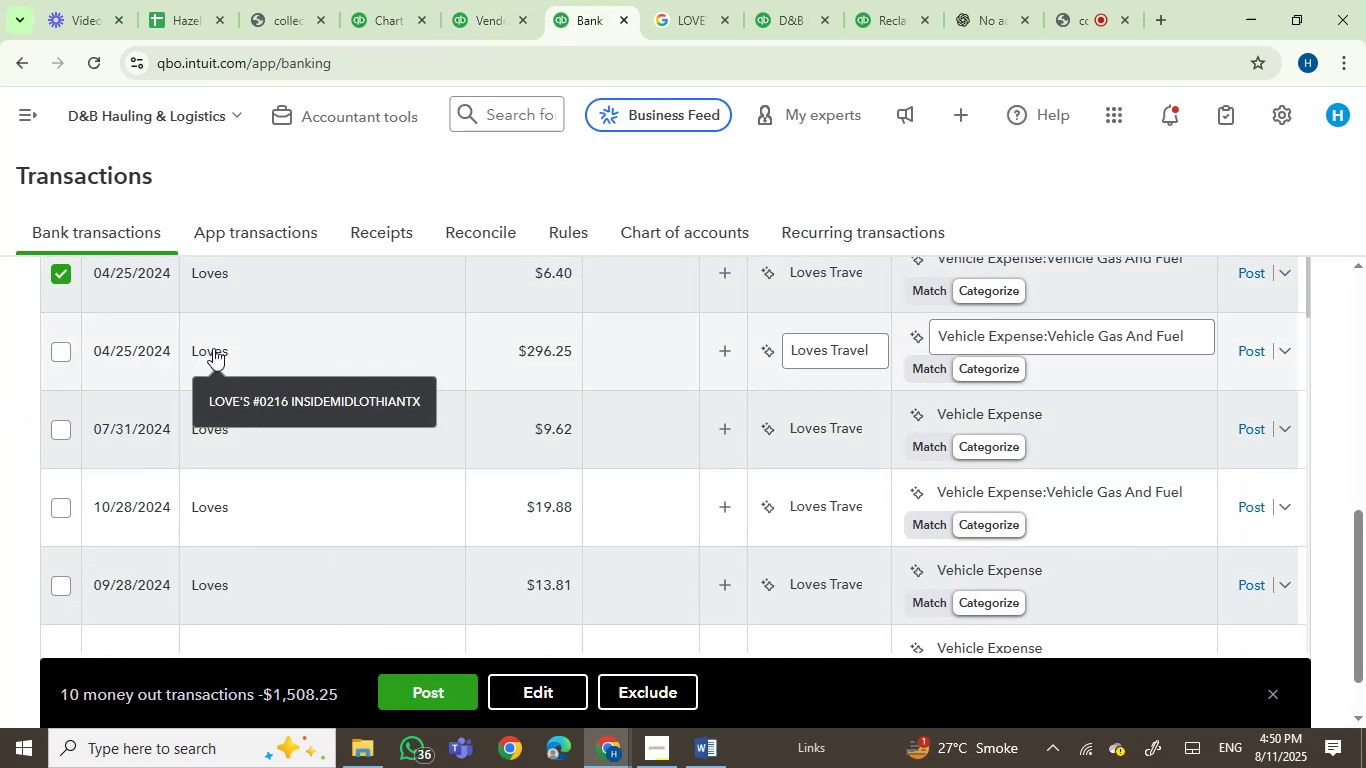 
mouse_move([169, 456])
 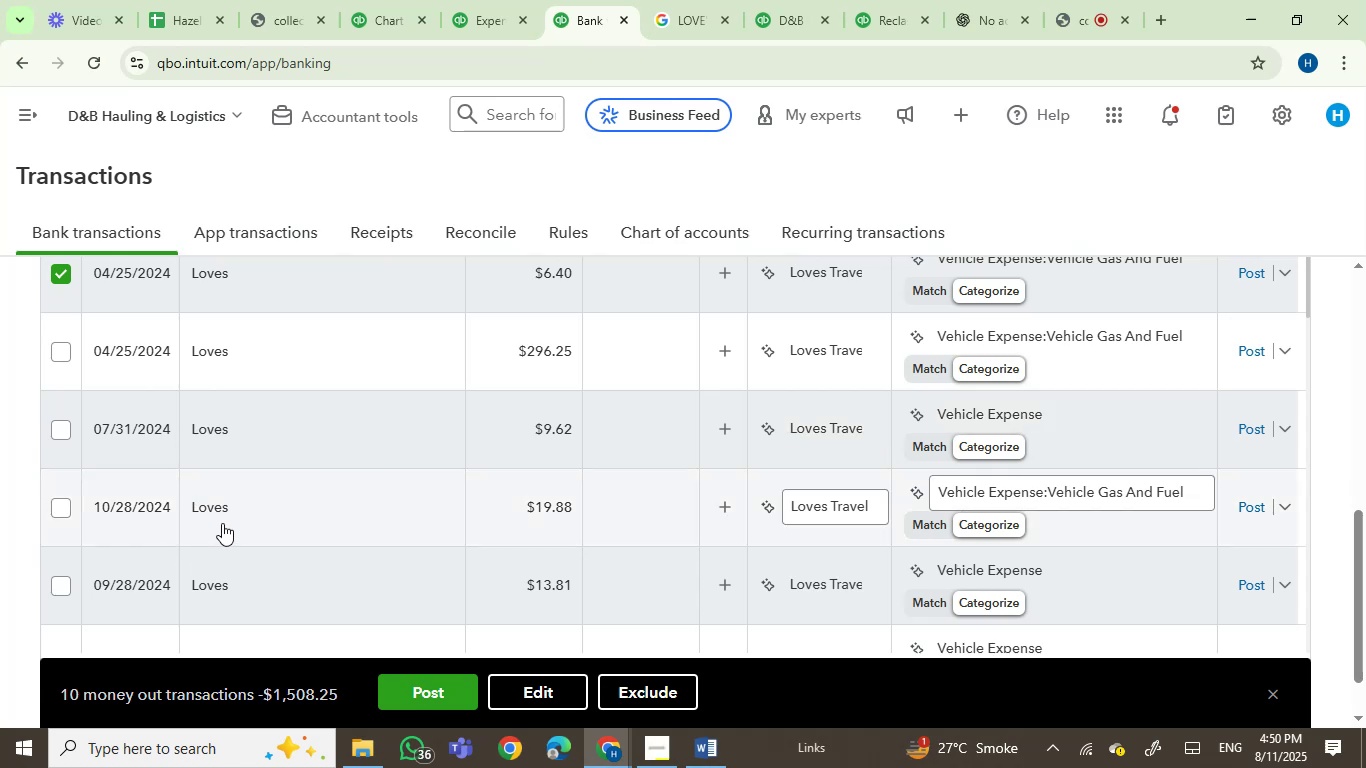 
mouse_move([202, 527])
 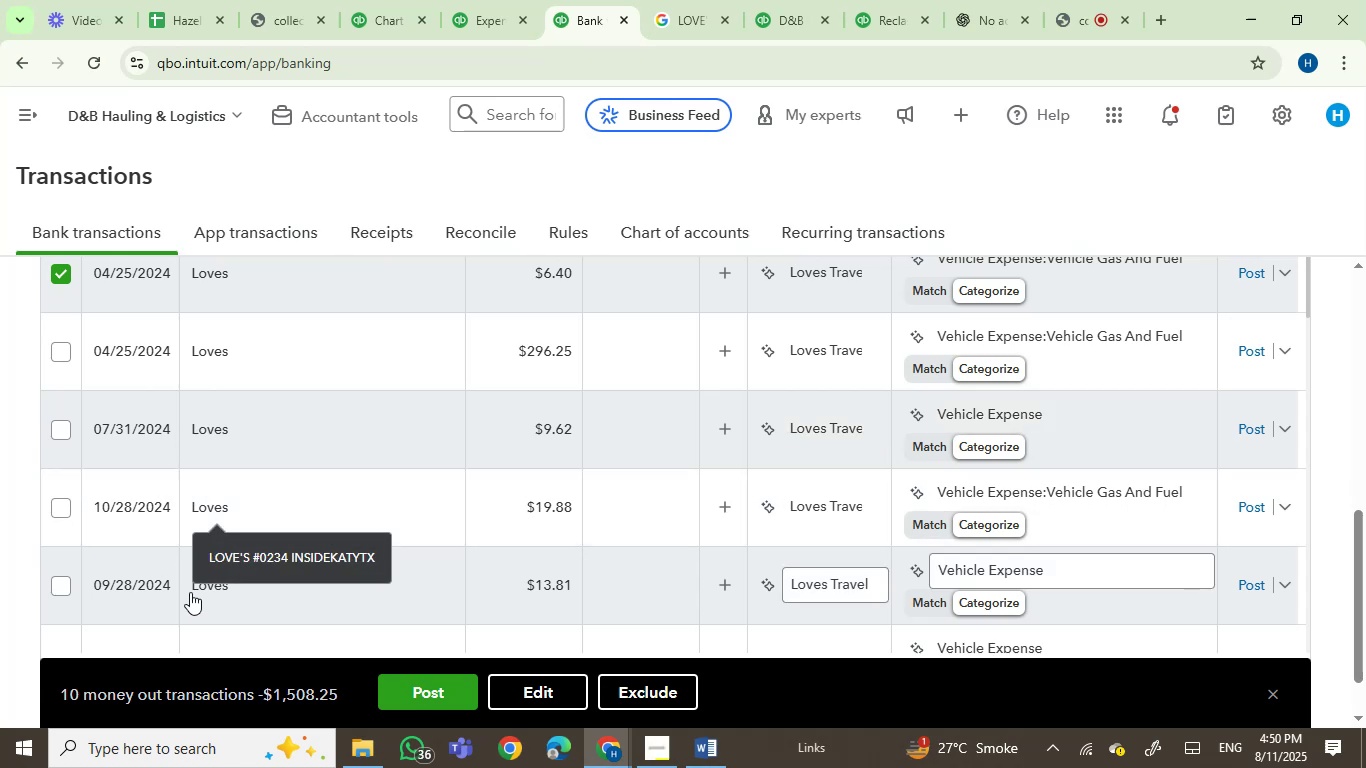 
mouse_move([177, 584])
 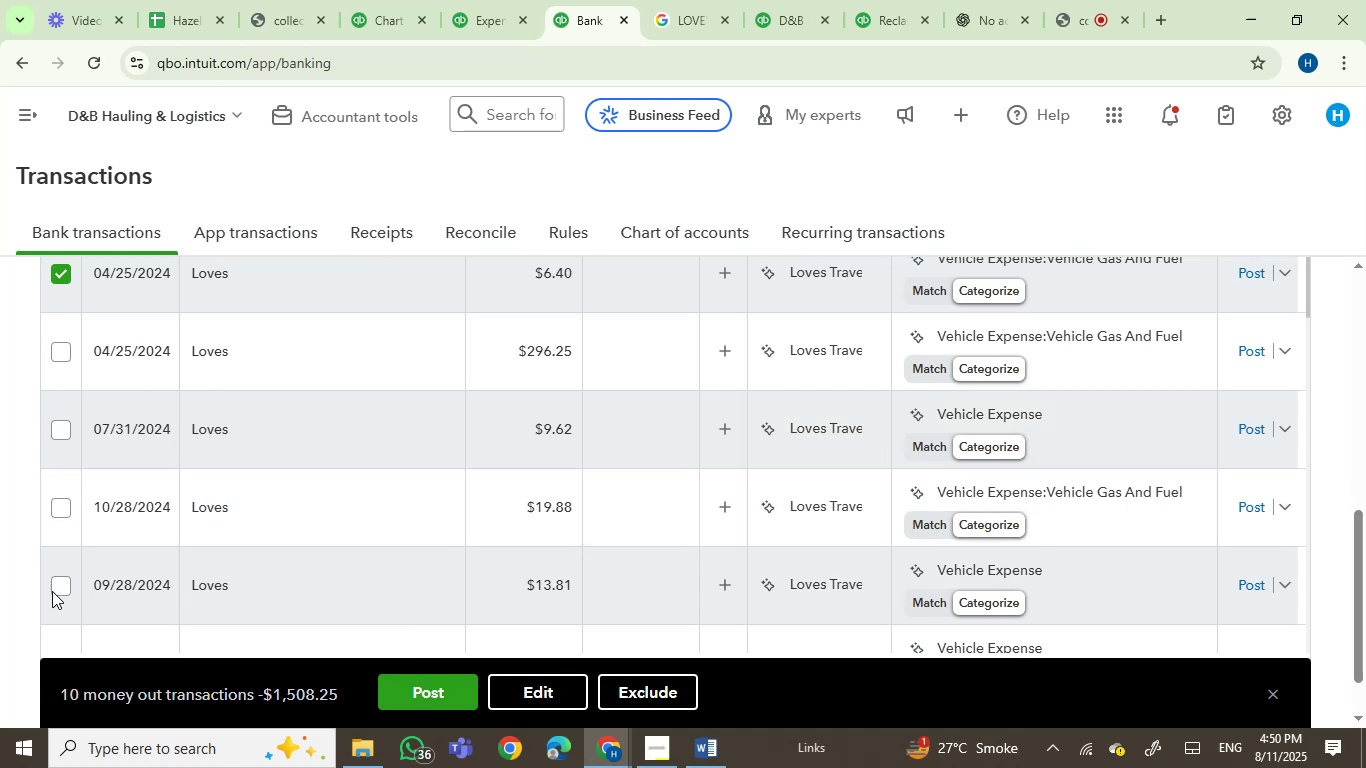 
left_click([65, 583])
 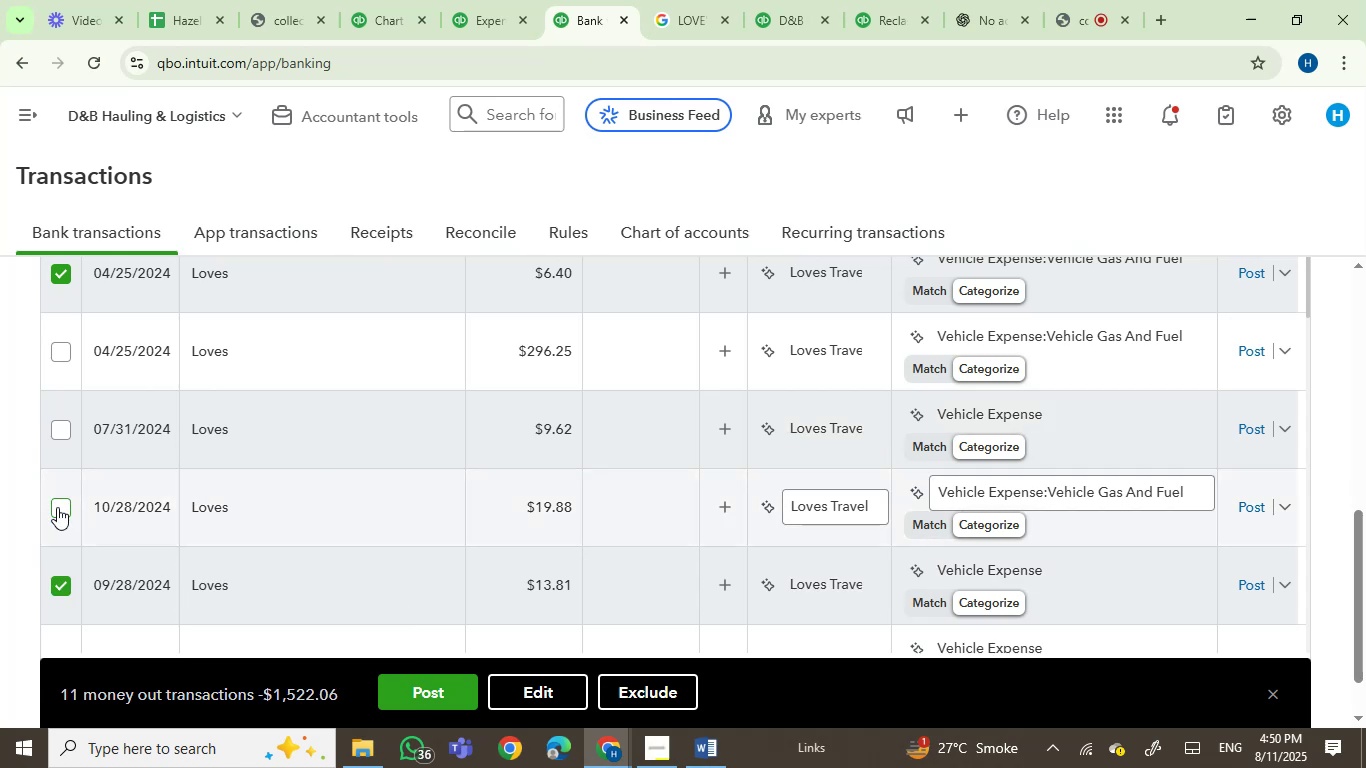 
left_click([57, 518])
 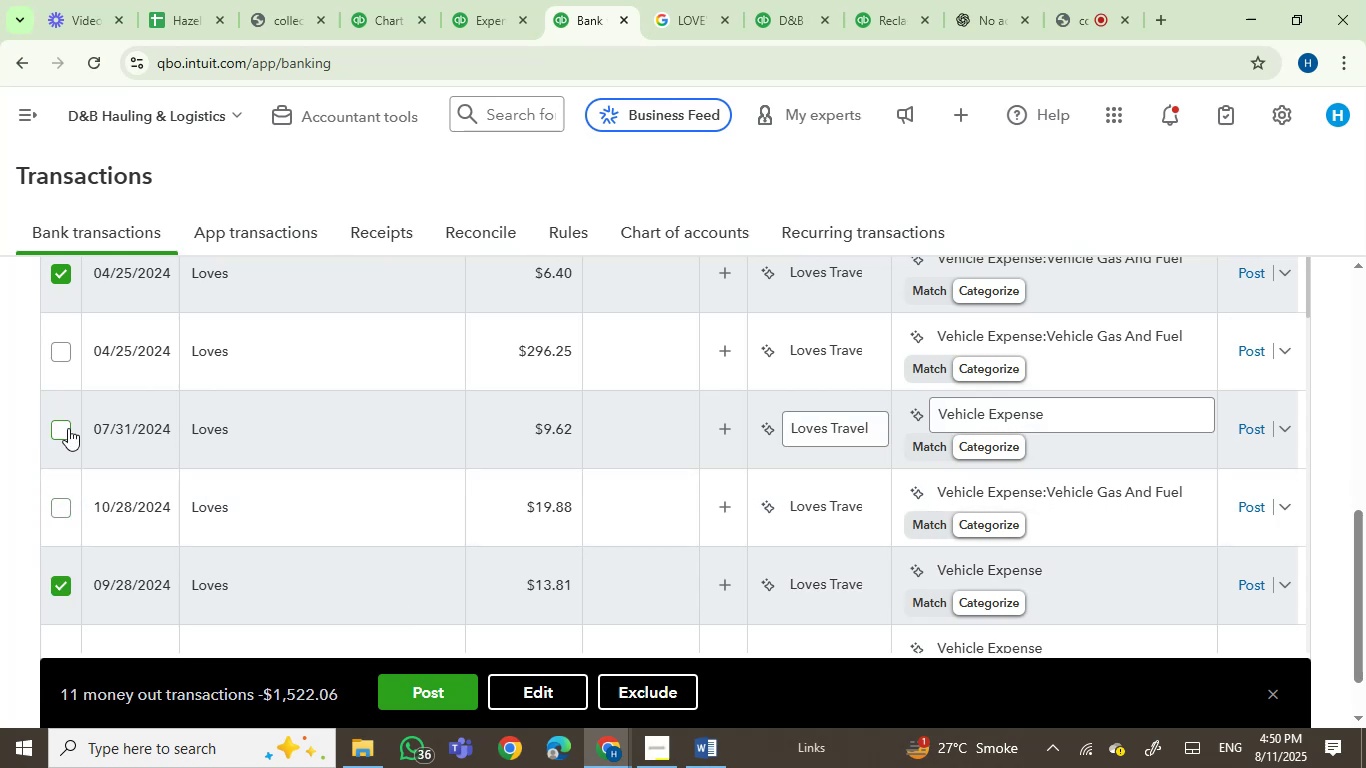 
left_click([71, 429])
 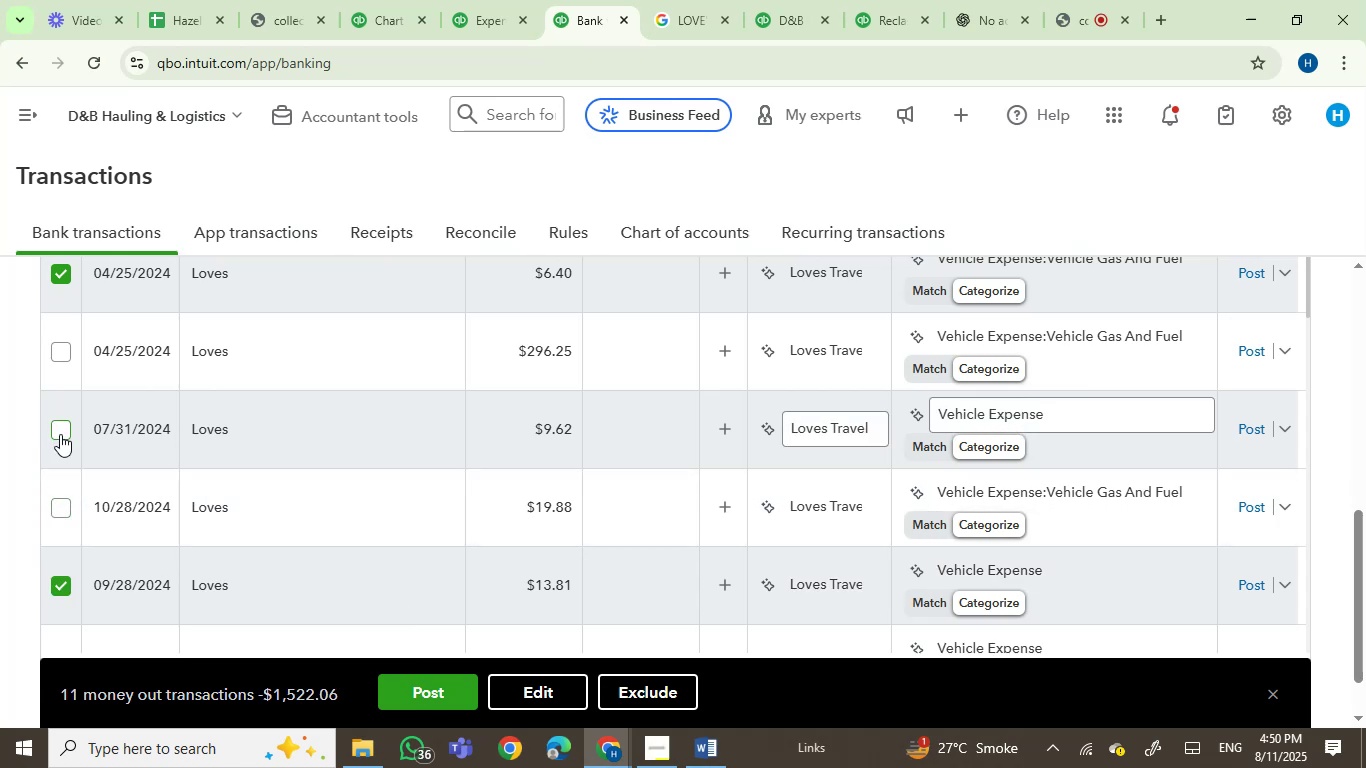 
left_click([60, 434])
 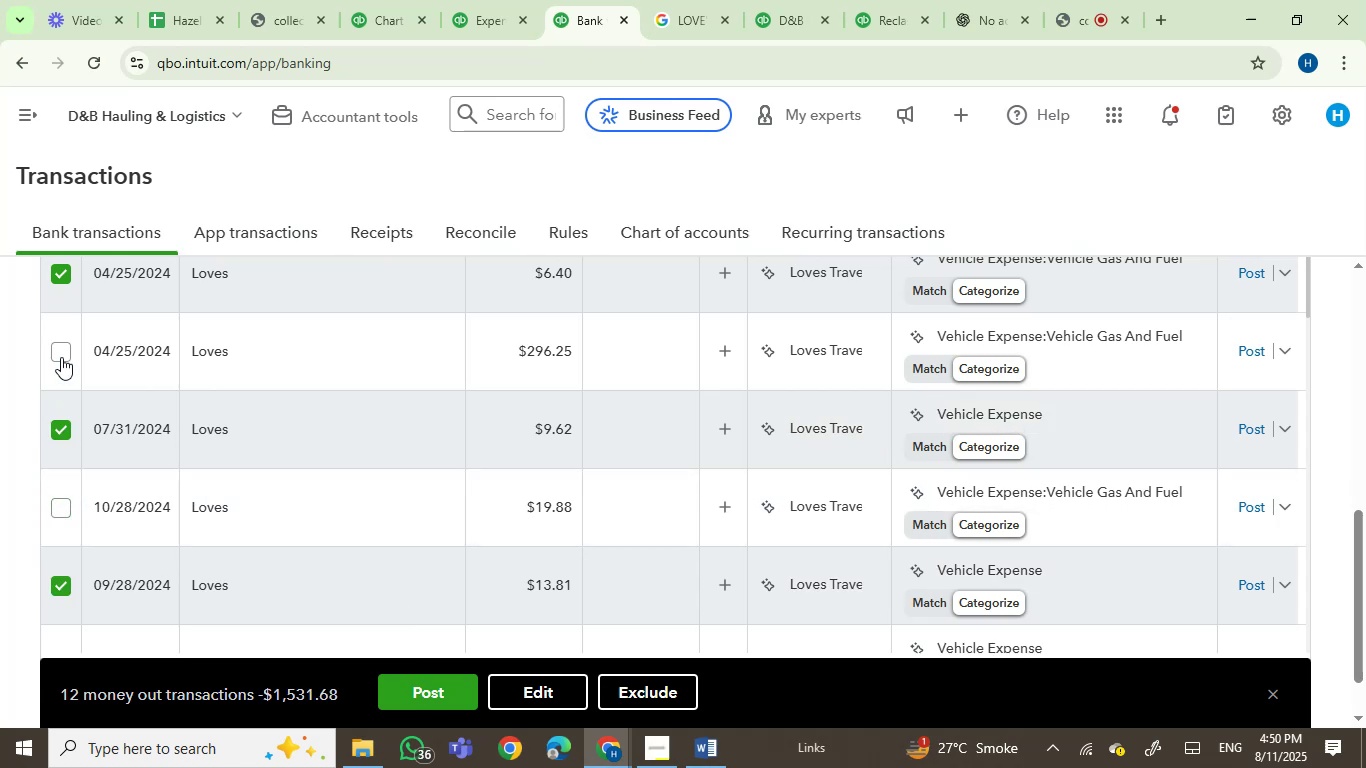 
left_click([61, 357])
 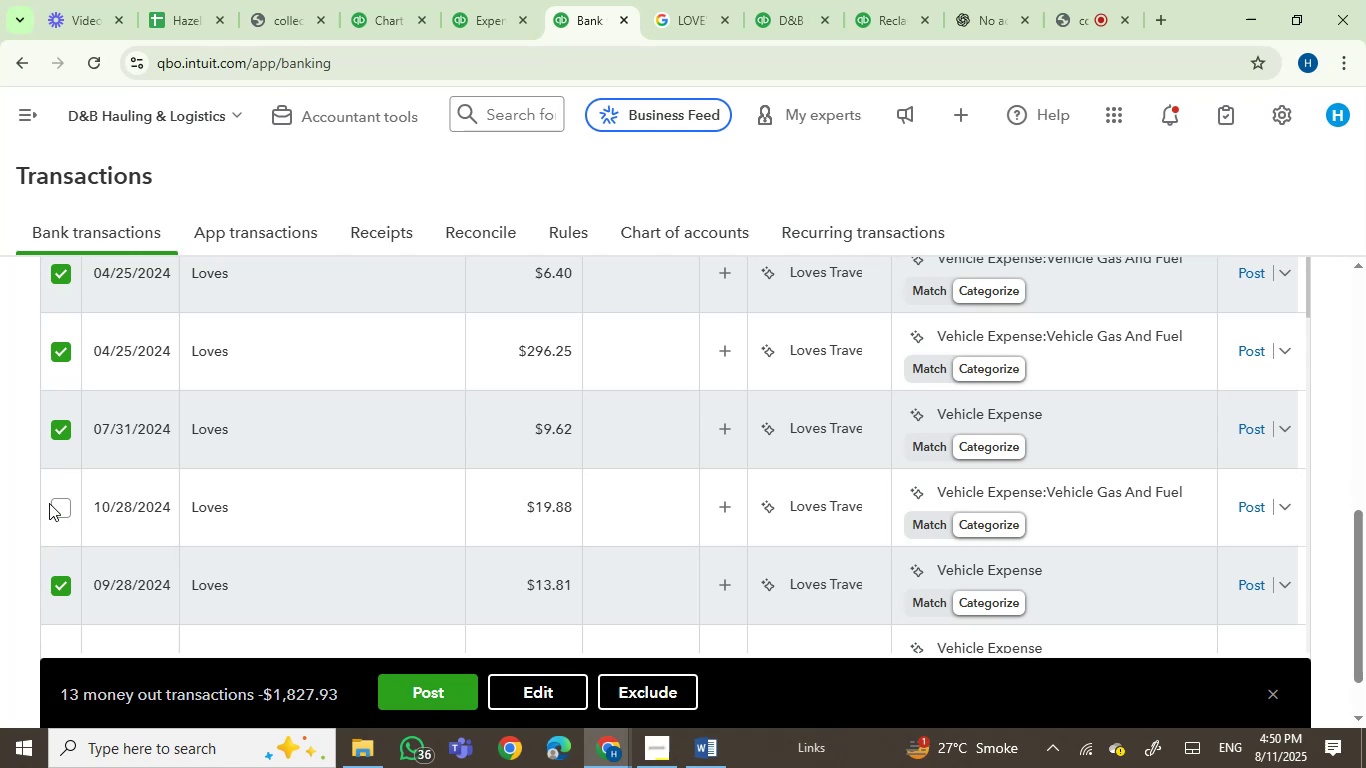 
left_click([55, 503])
 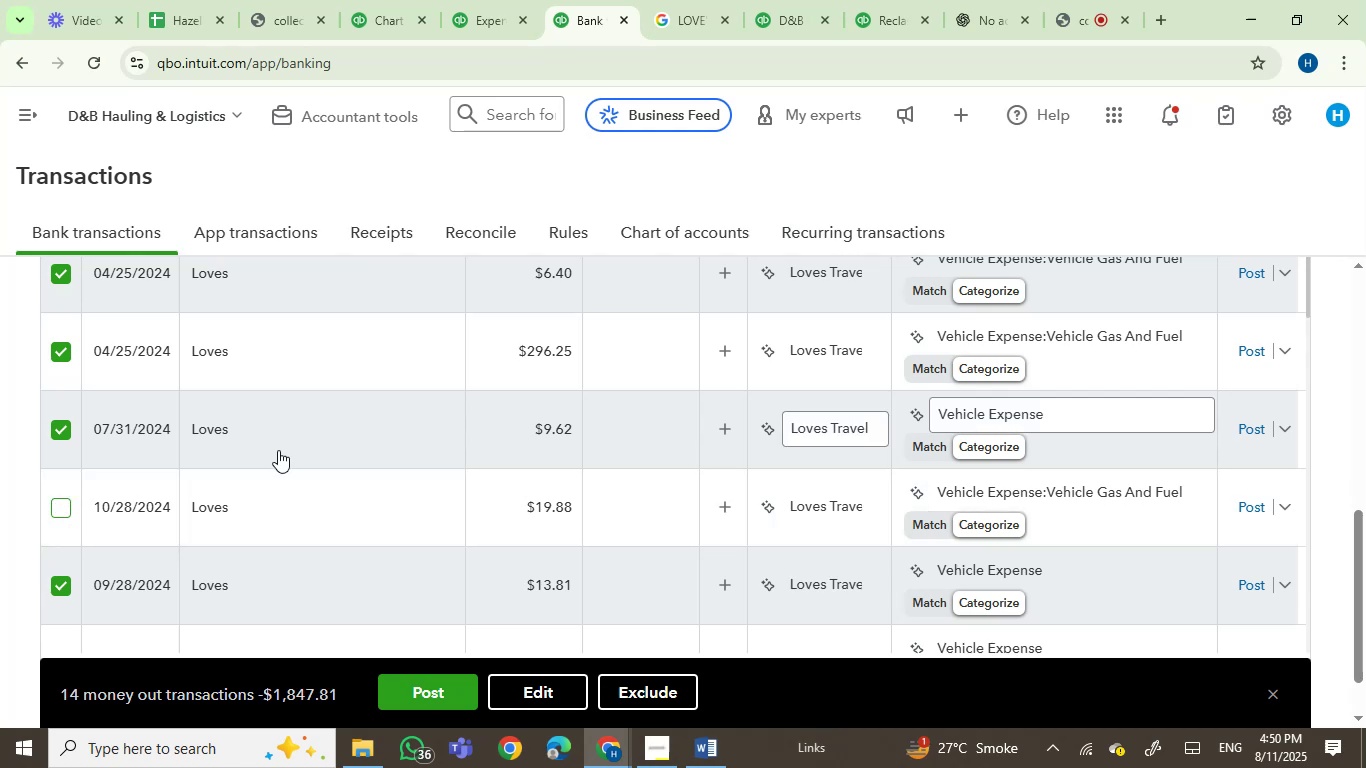 
scroll: coordinate [278, 450], scroll_direction: down, amount: 3.0
 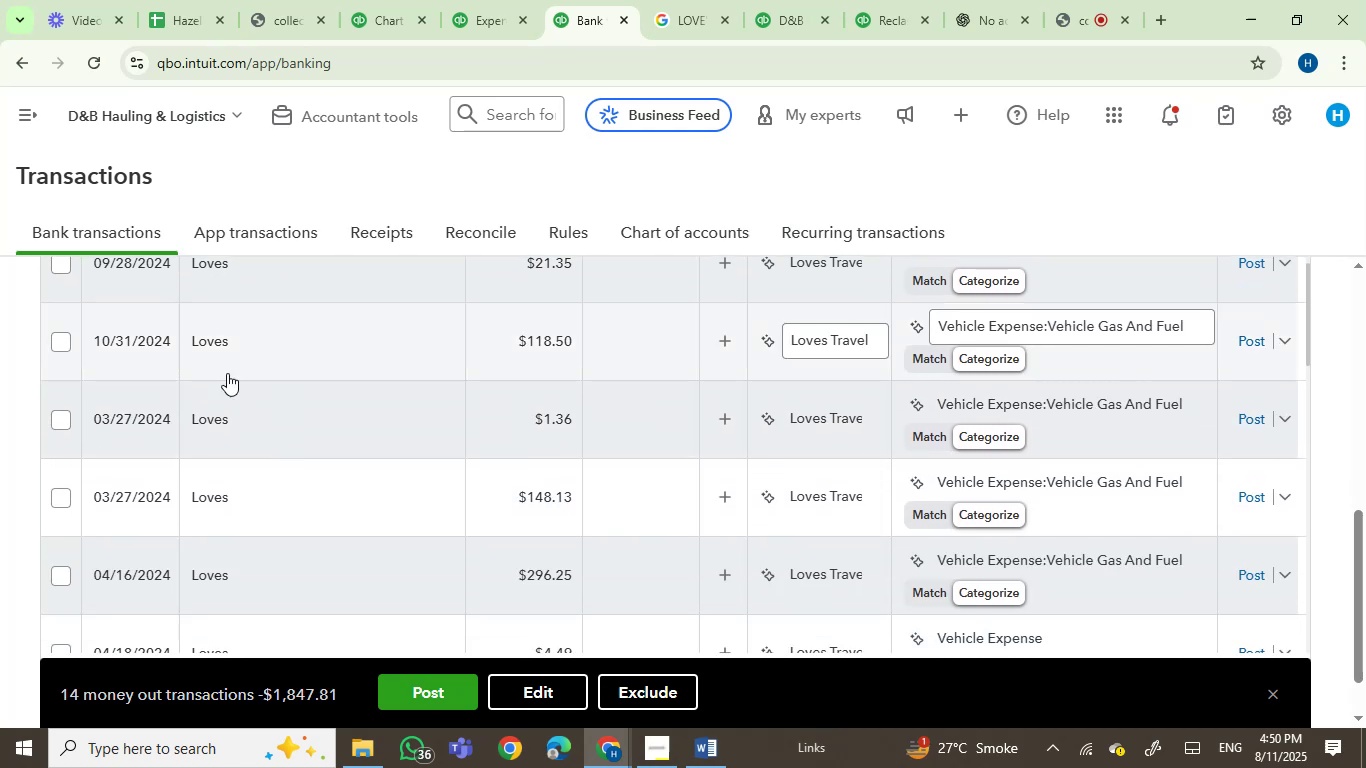 
mouse_move([206, 276])
 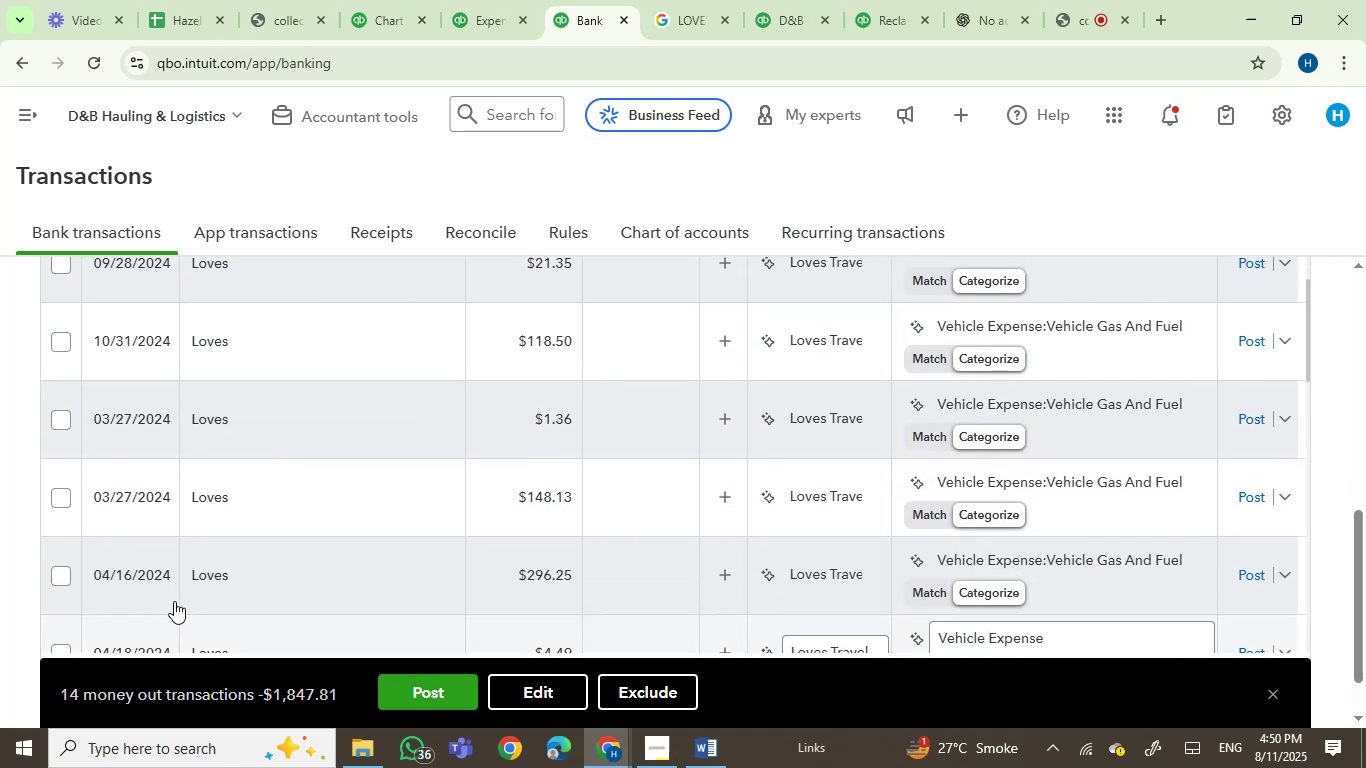 
mouse_move([211, 563])
 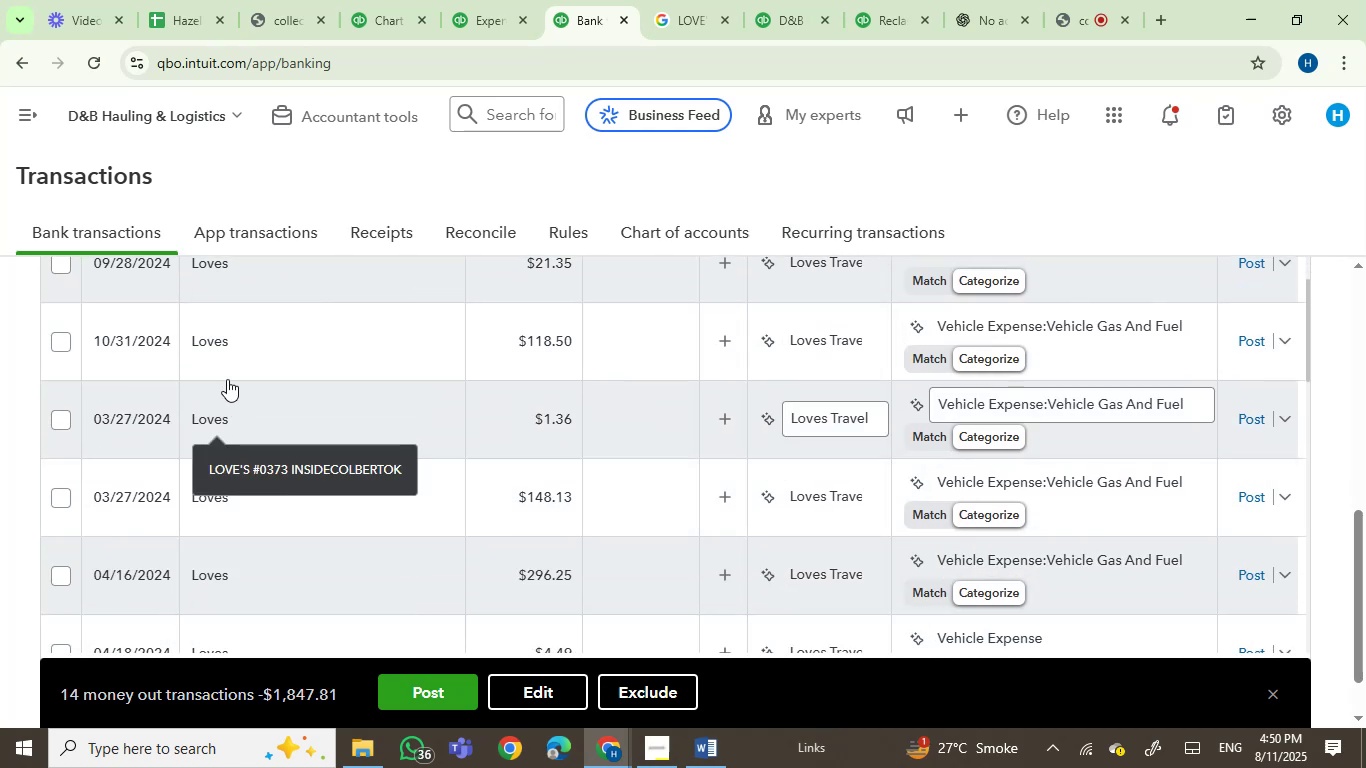 
mouse_move([217, 393])
 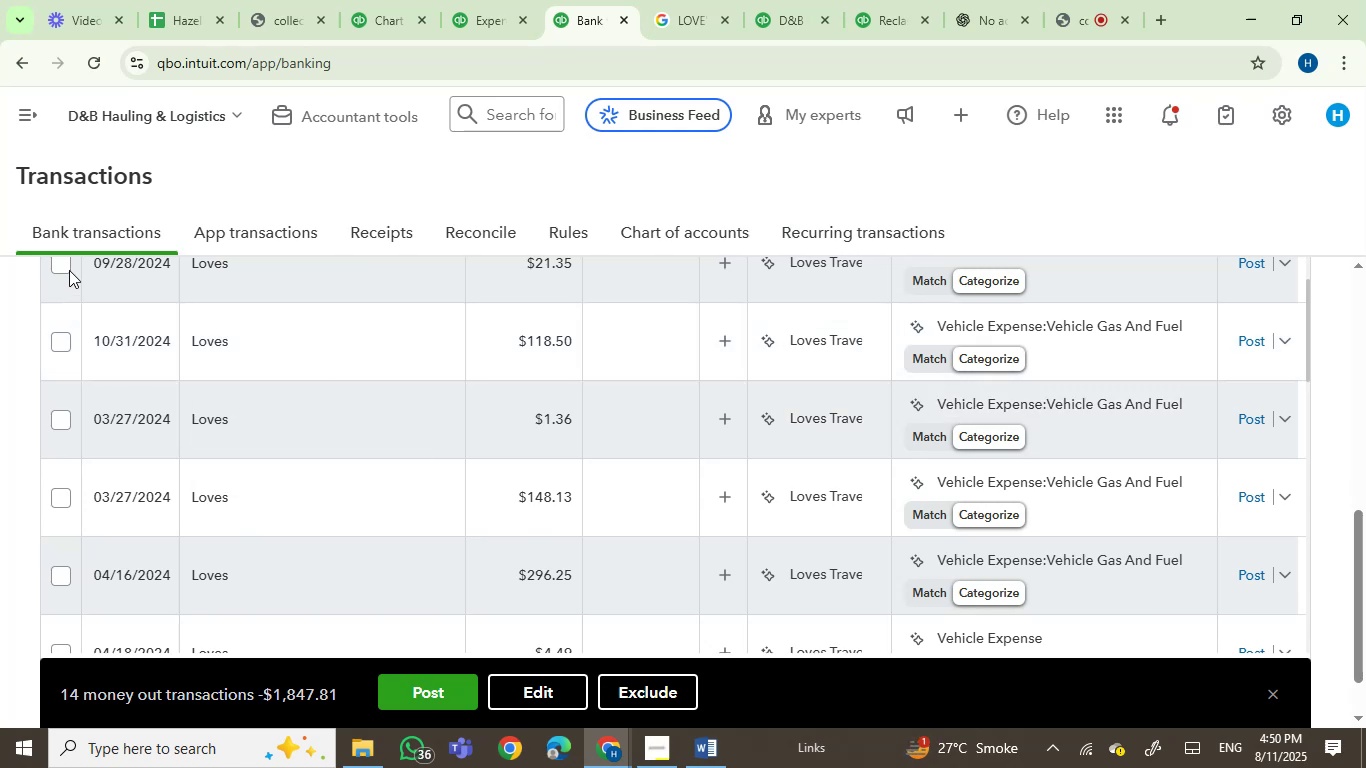 
left_click([56, 268])
 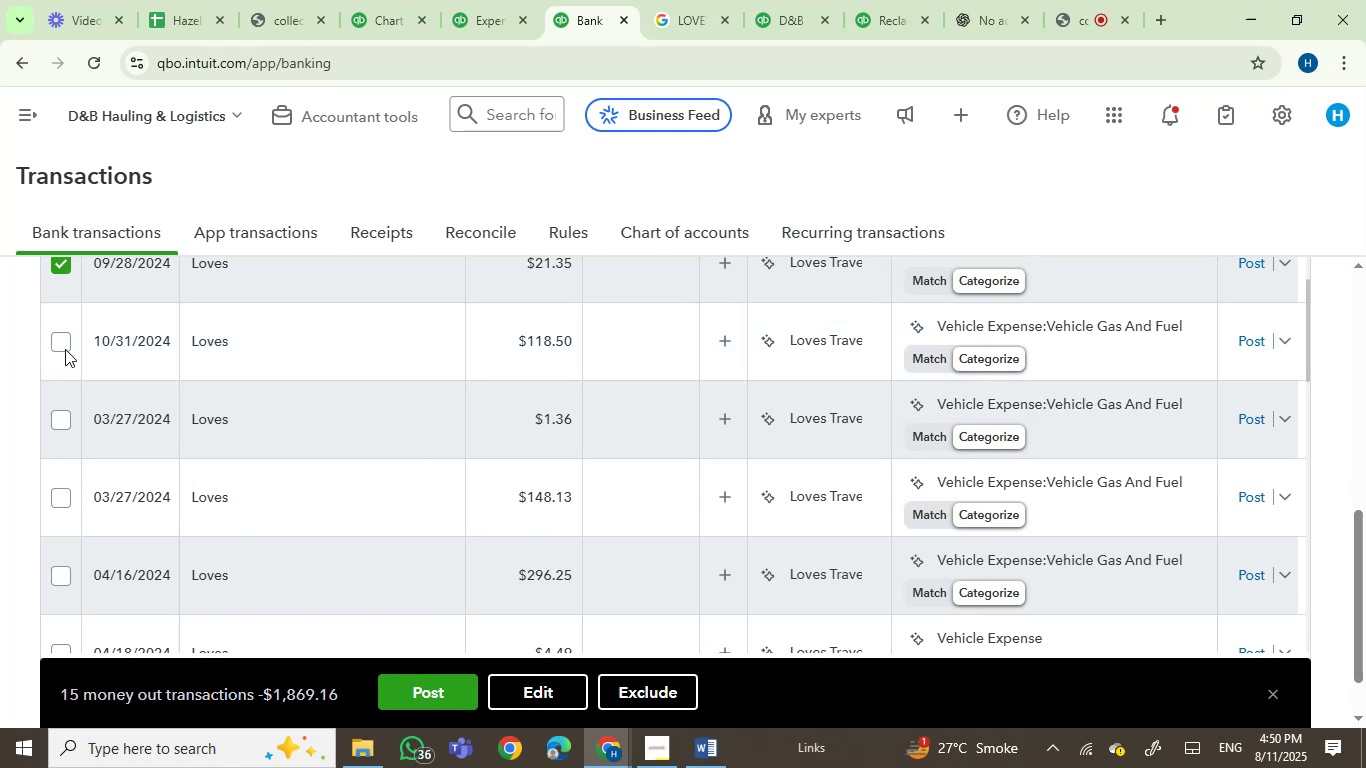 
left_click([69, 346])
 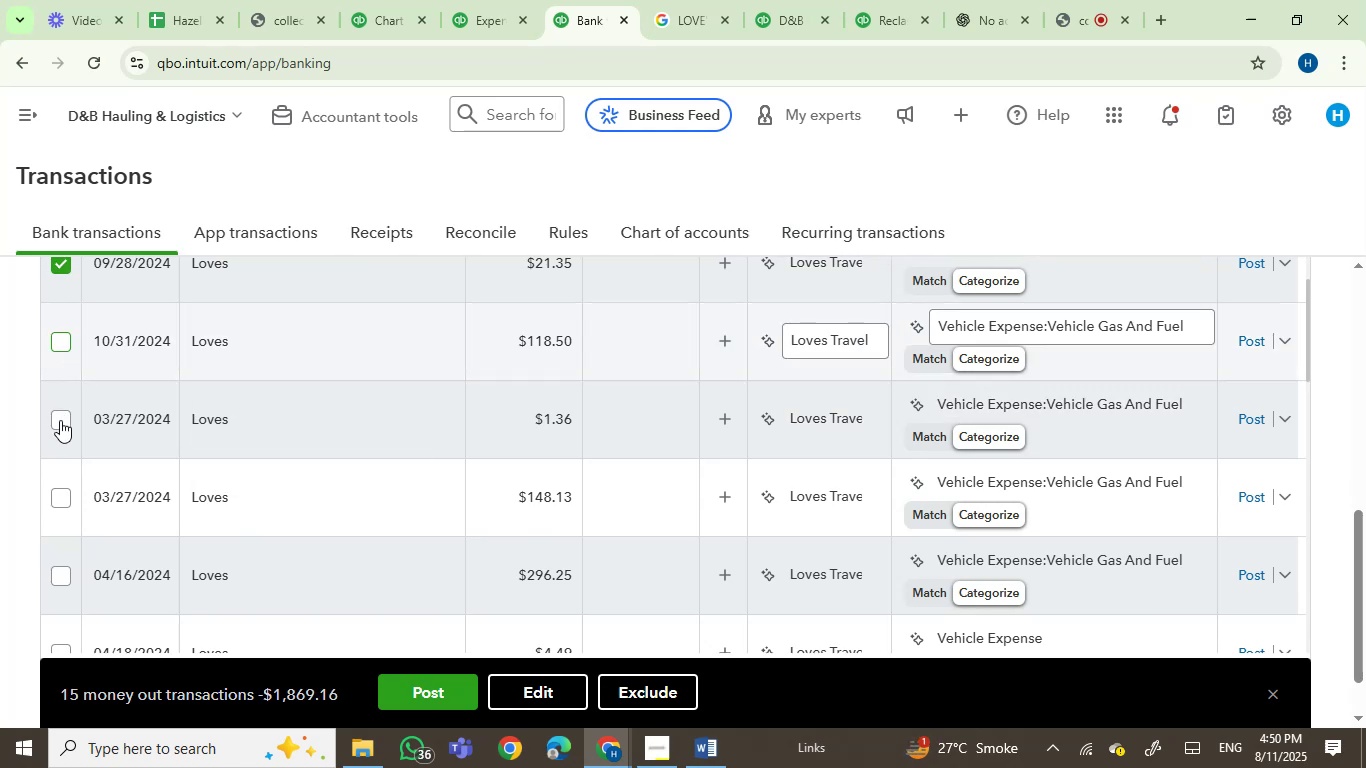 
left_click([60, 422])
 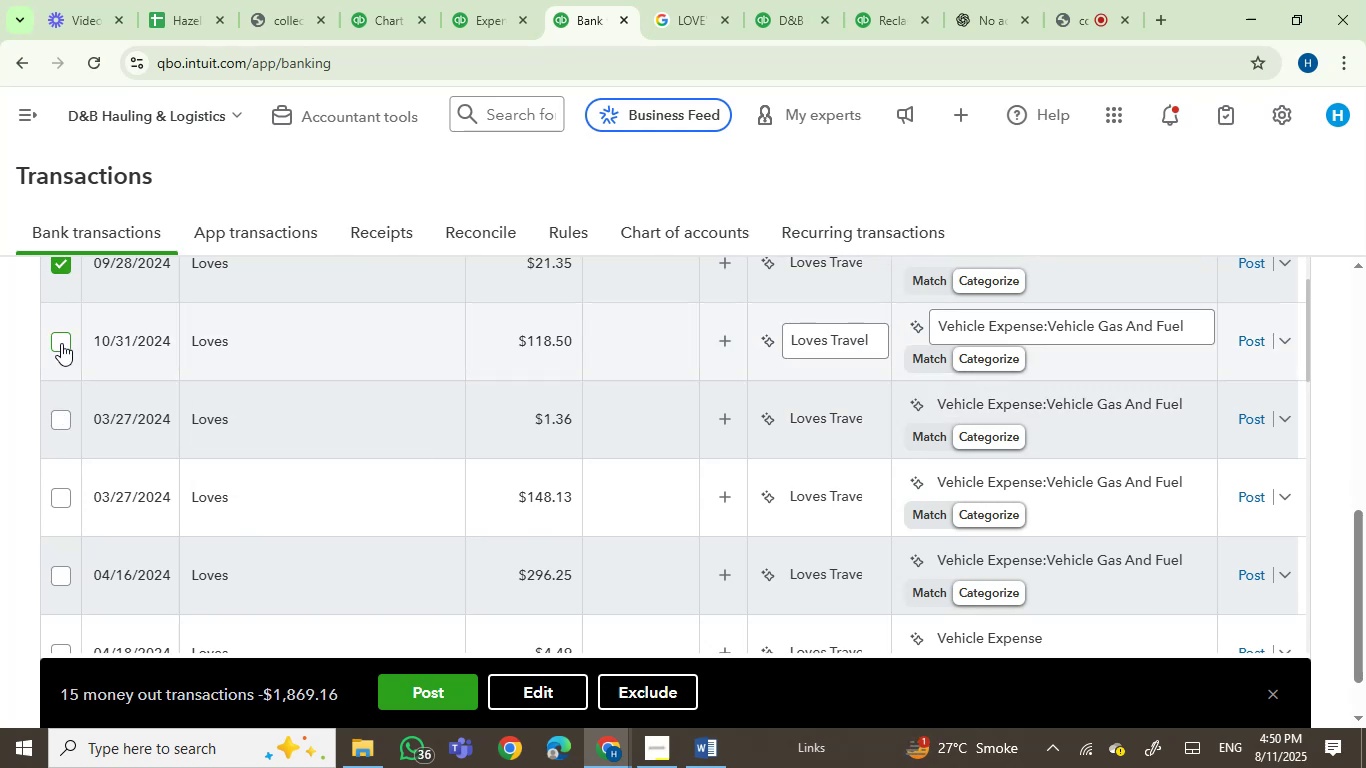 
left_click([61, 343])
 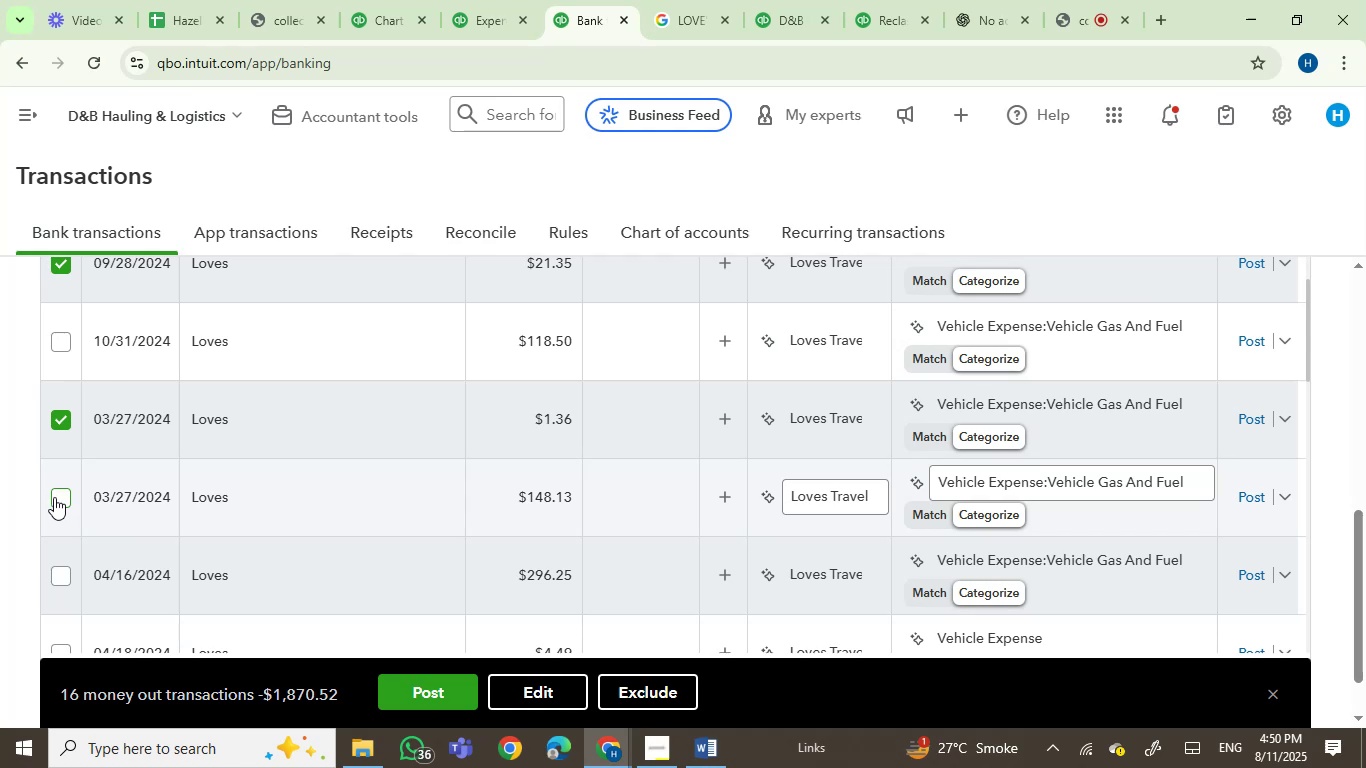 
left_click([56, 504])
 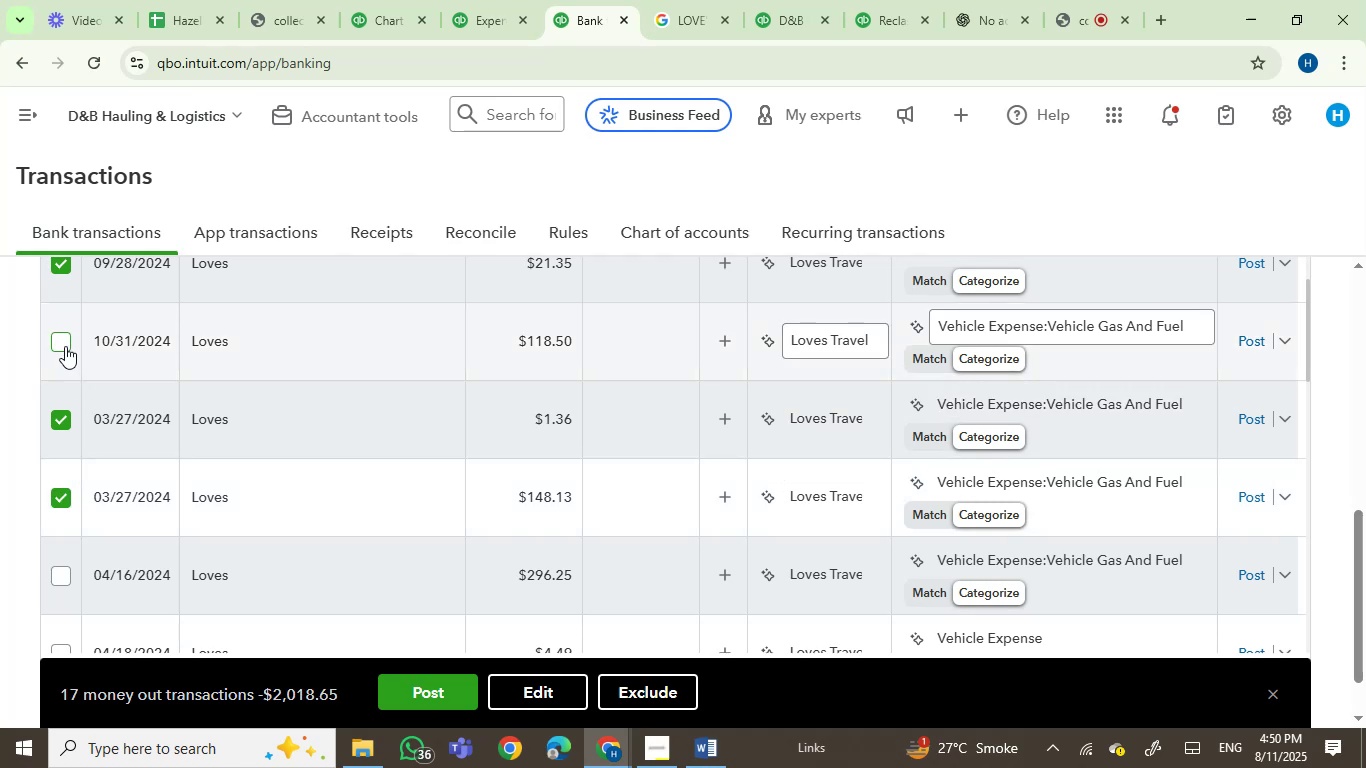 
left_click([58, 341])
 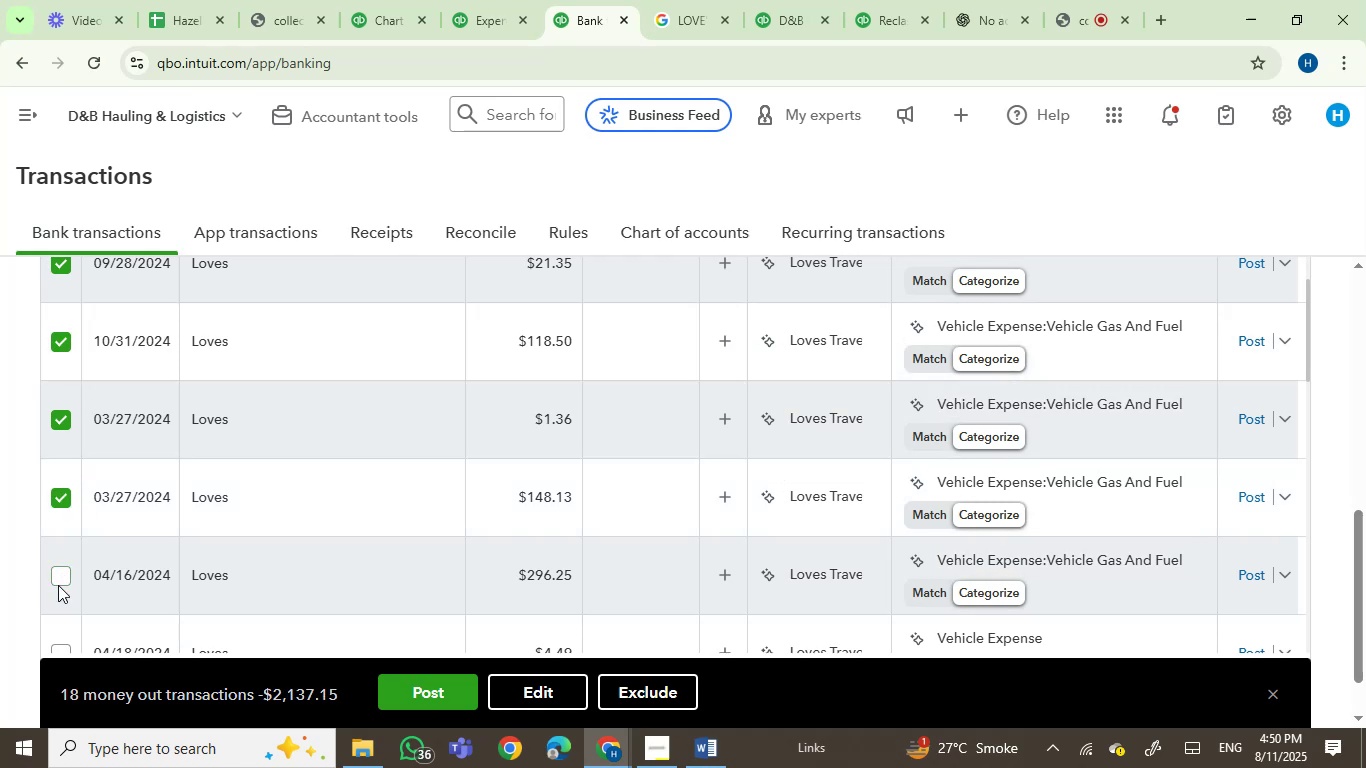 
left_click([62, 580])
 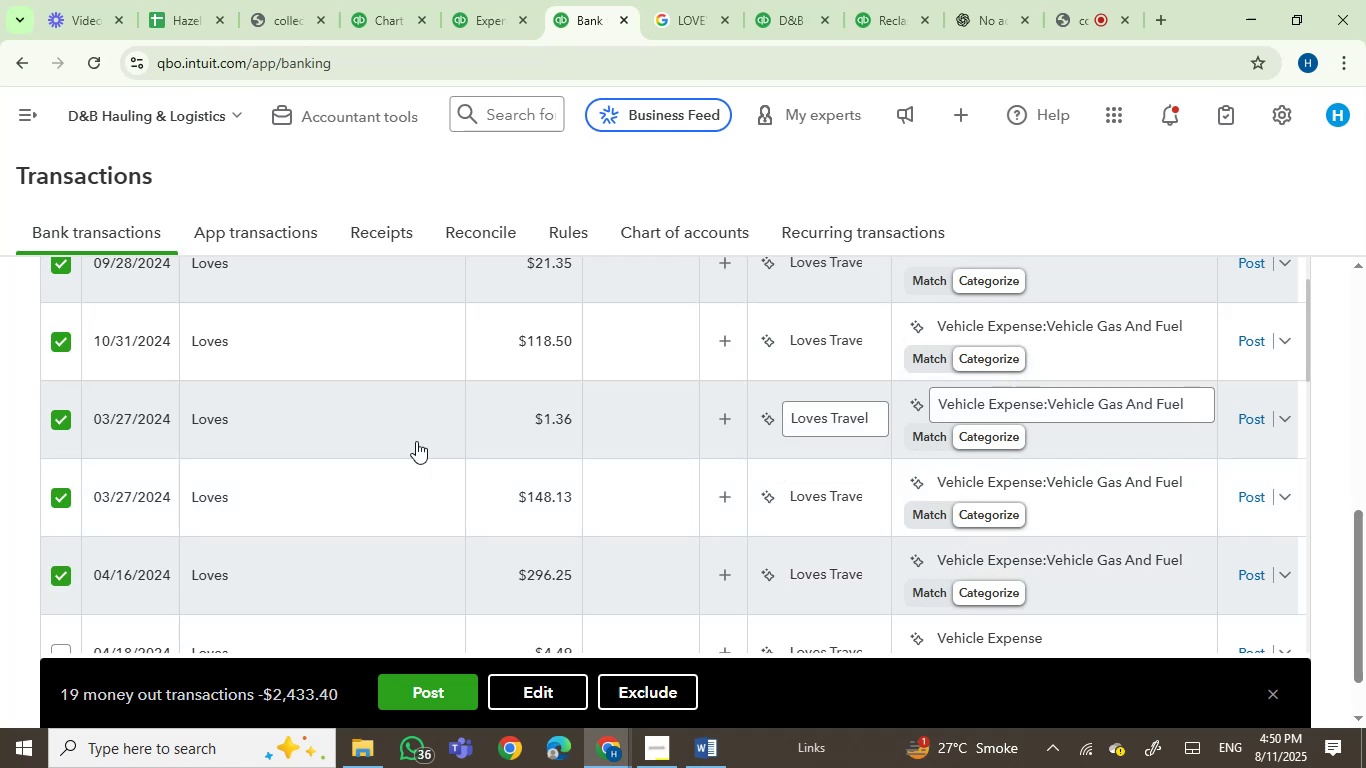 
scroll: coordinate [465, 441], scroll_direction: down, amount: 1.0
 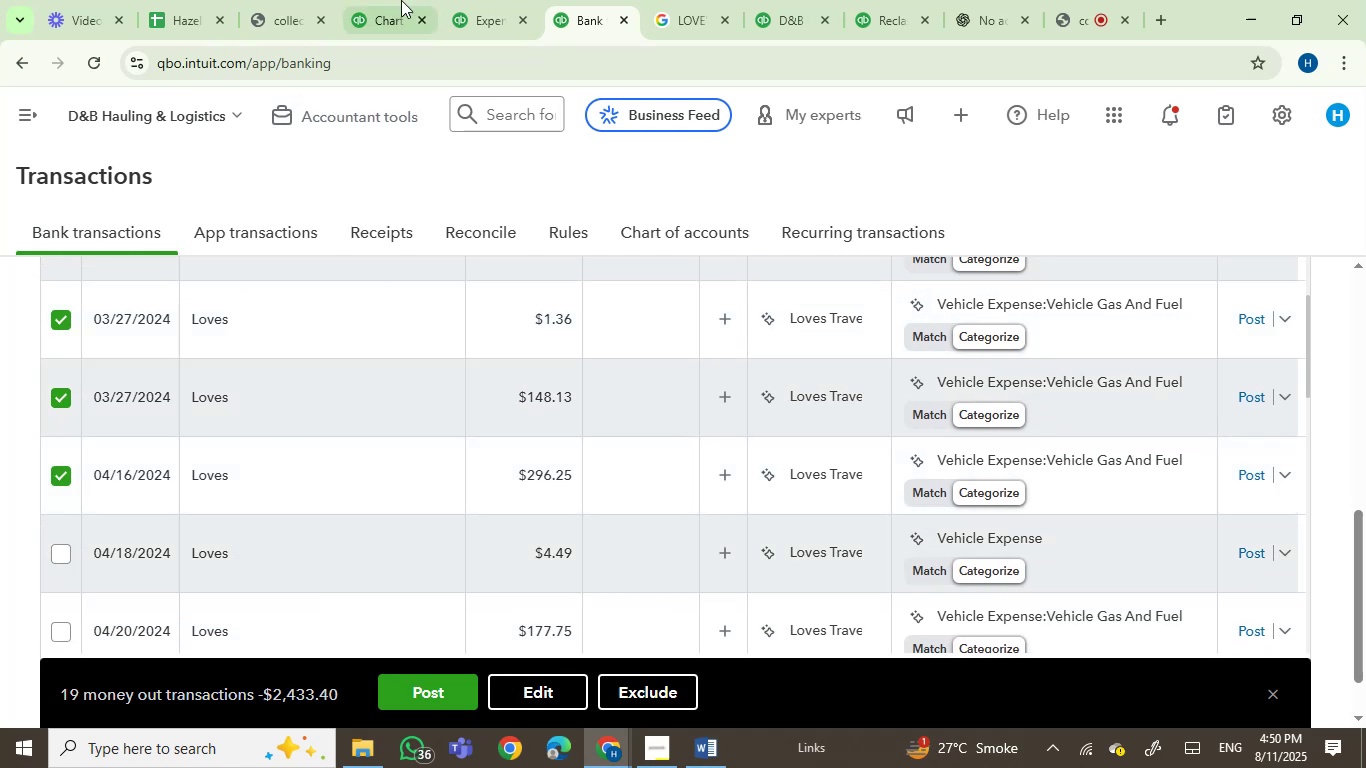 
left_click([469, 0])
 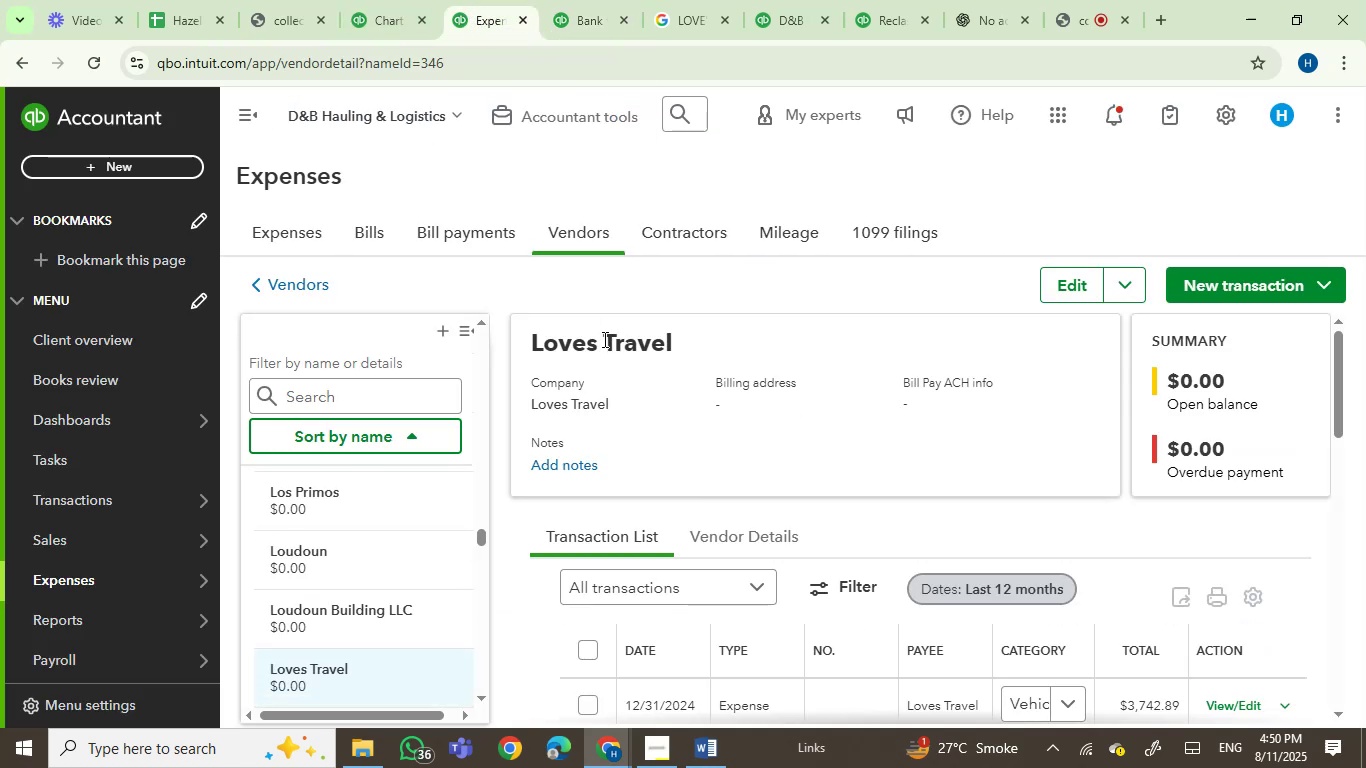 
left_click([1075, 288])
 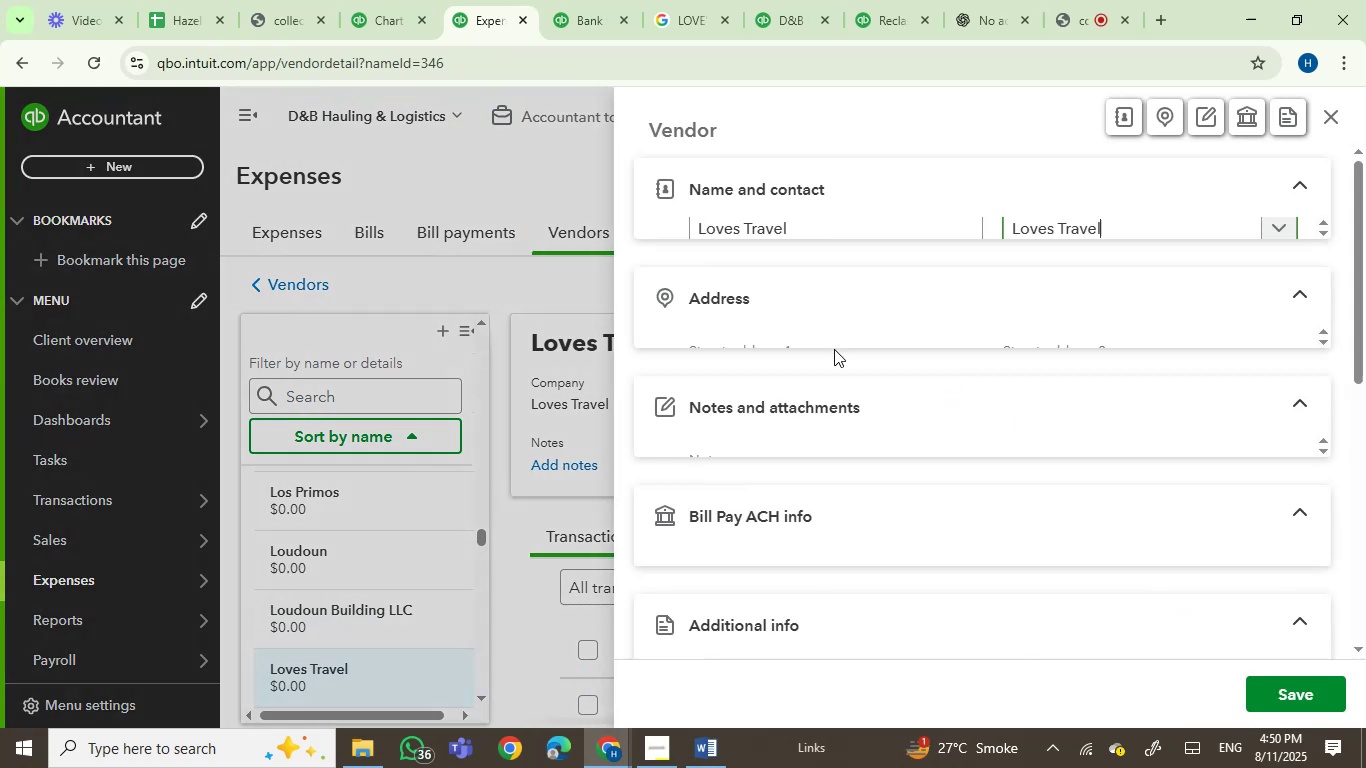 
left_click_drag(start_coordinate=[809, 283], to_coordinate=[607, 270])
 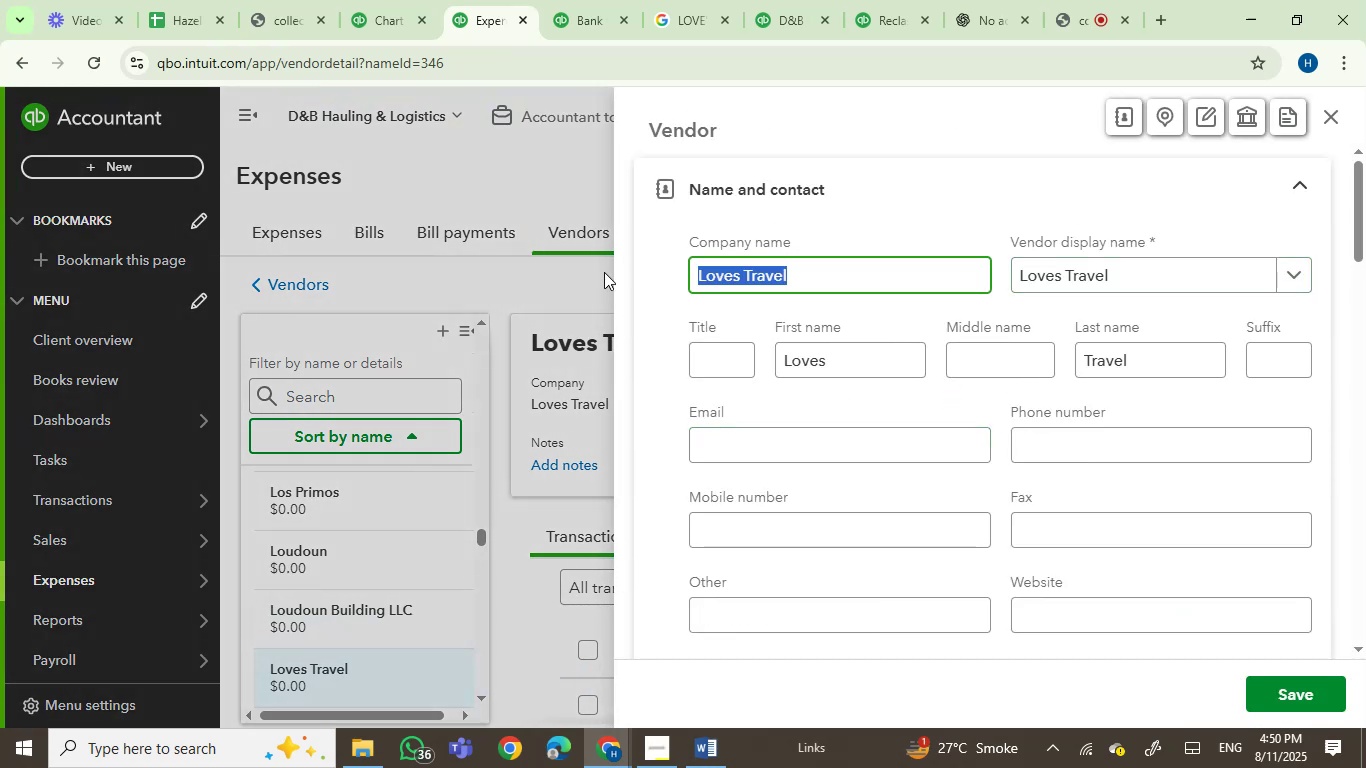 
key(Control+ControlLeft)
 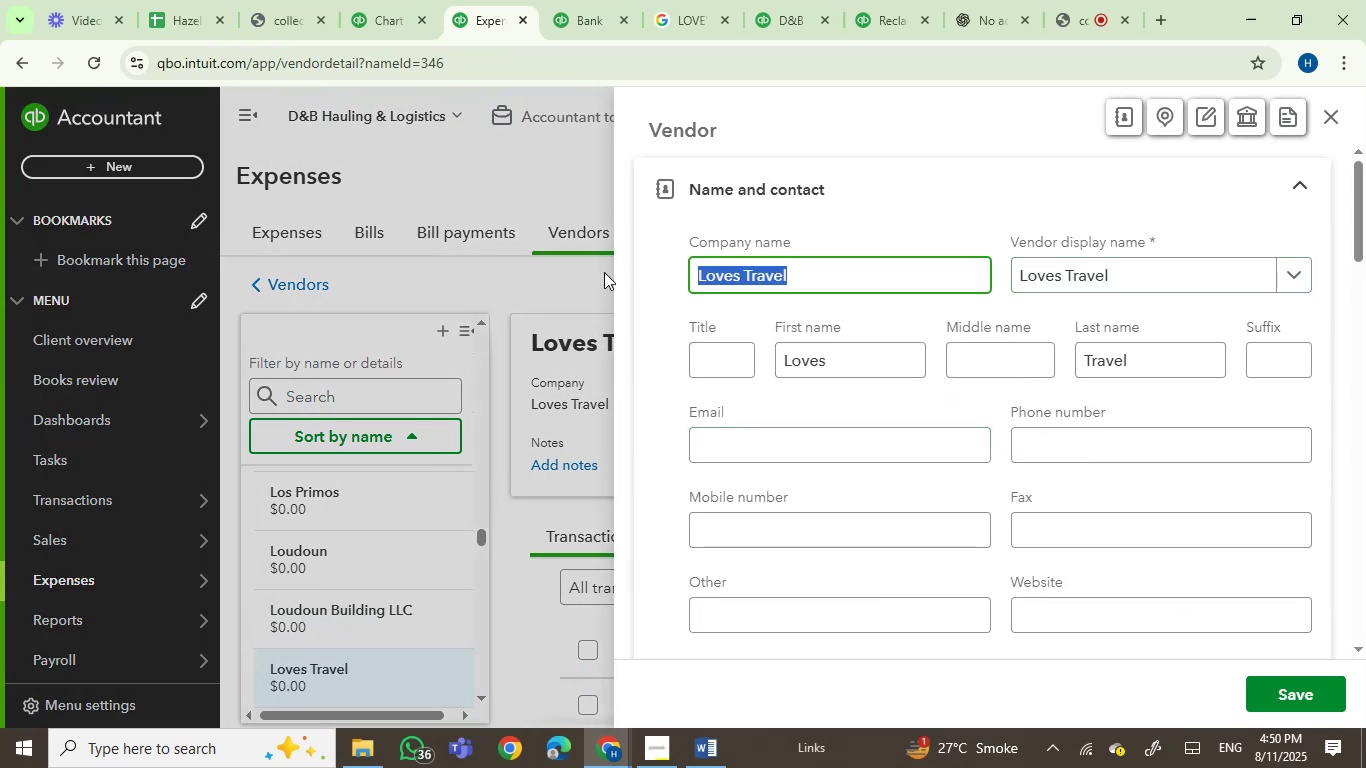 
key(Control+V)
 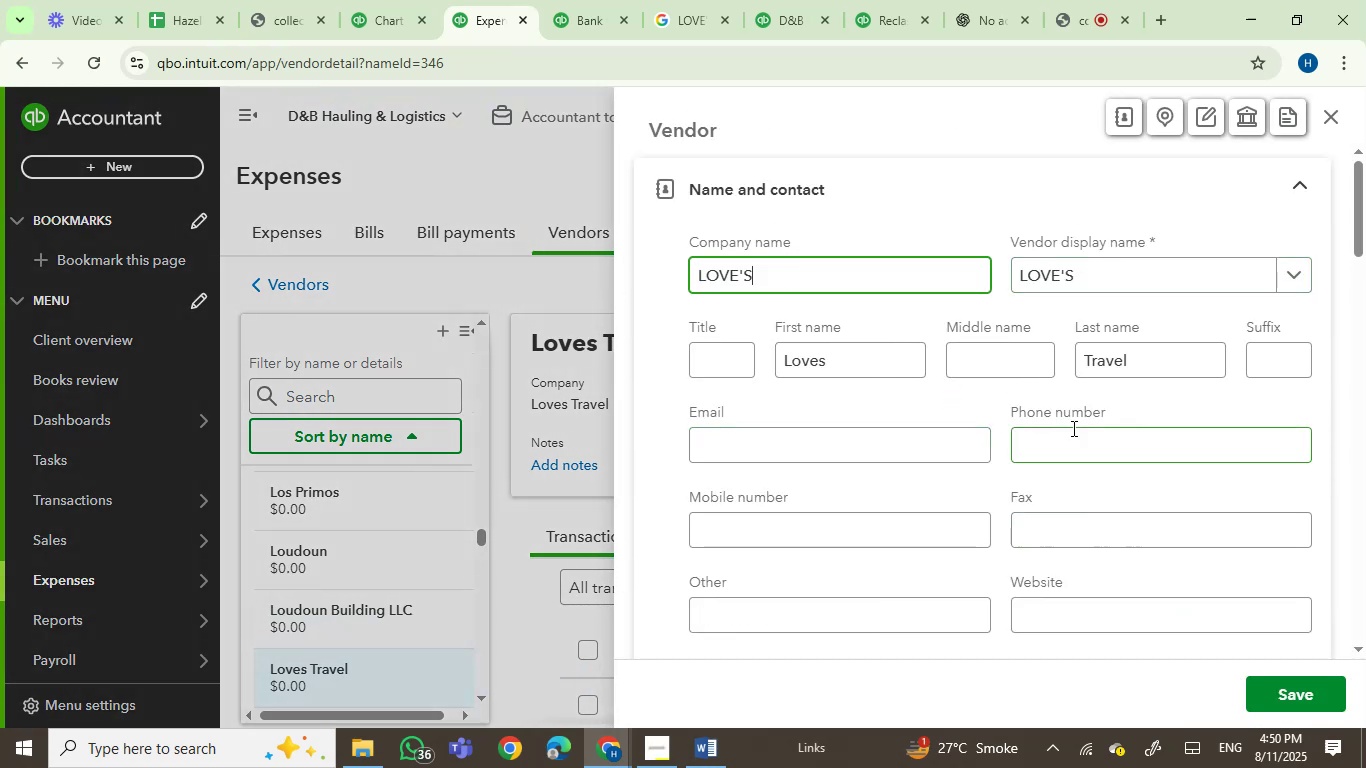 
left_click_drag(start_coordinate=[1156, 364], to_coordinate=[1043, 364])
 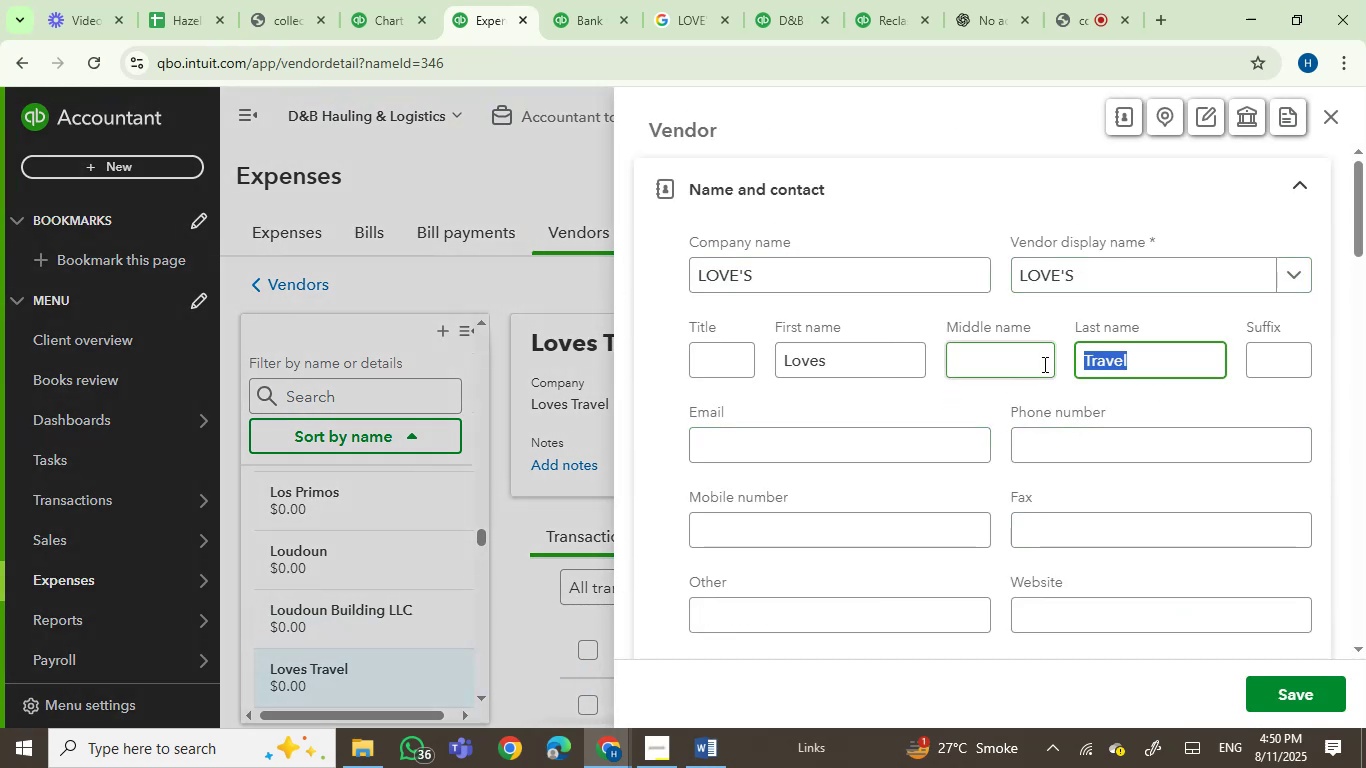 
key(Backspace)
 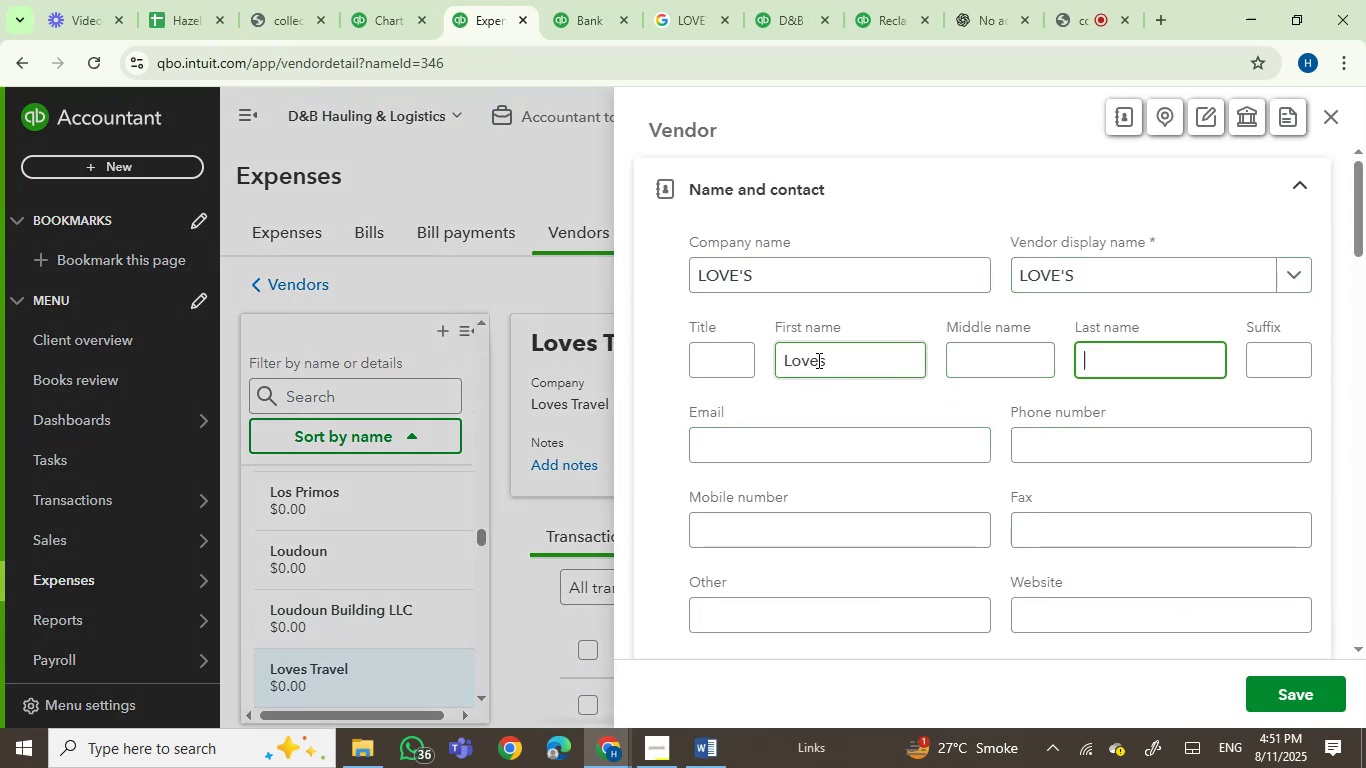 
double_click([817, 360])
 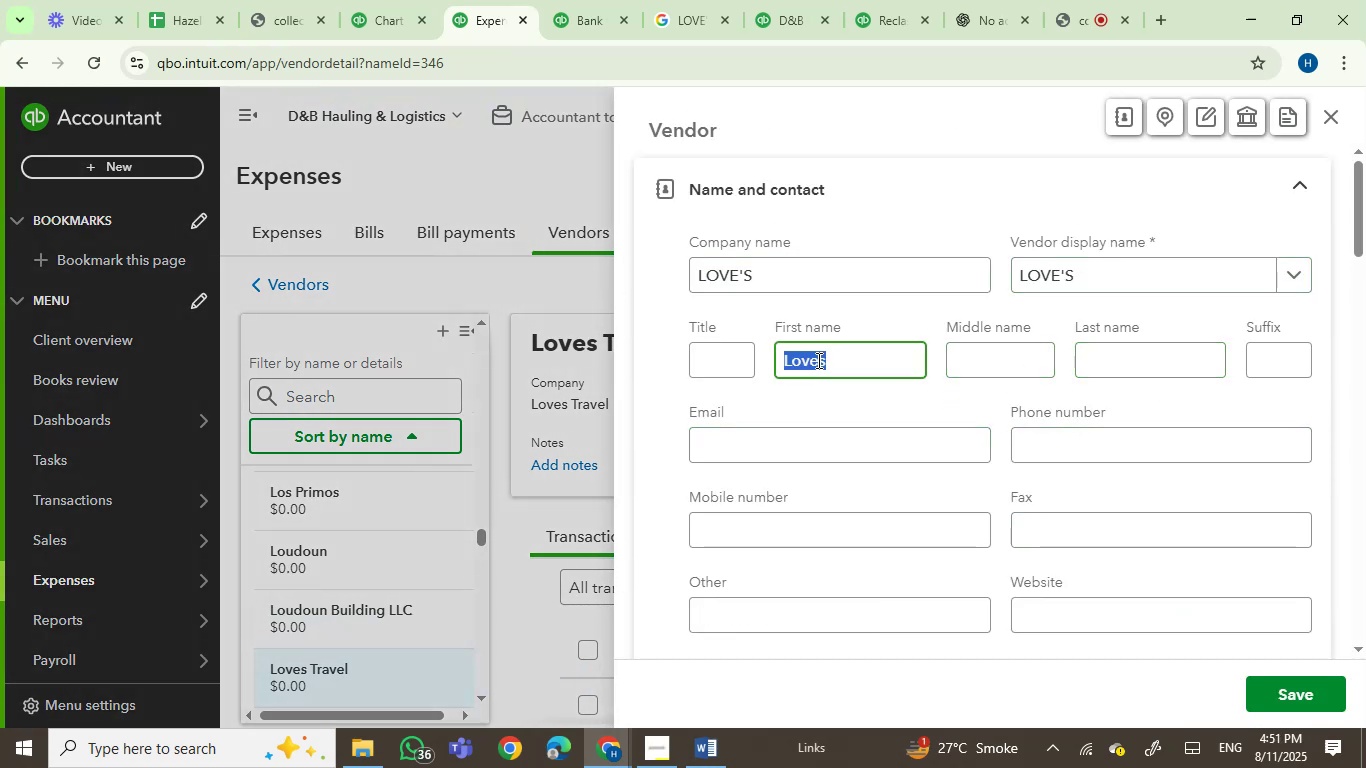 
key(Control+V)
 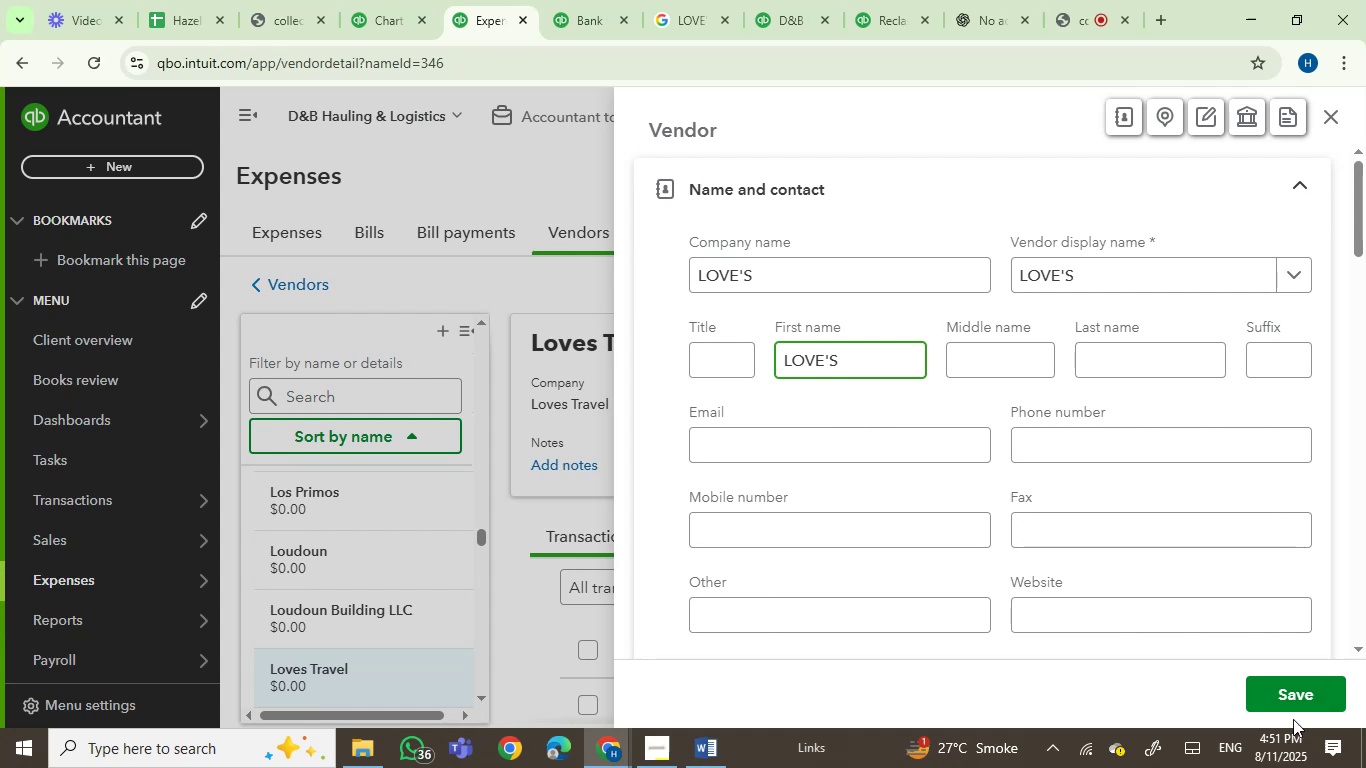 
left_click([1305, 694])
 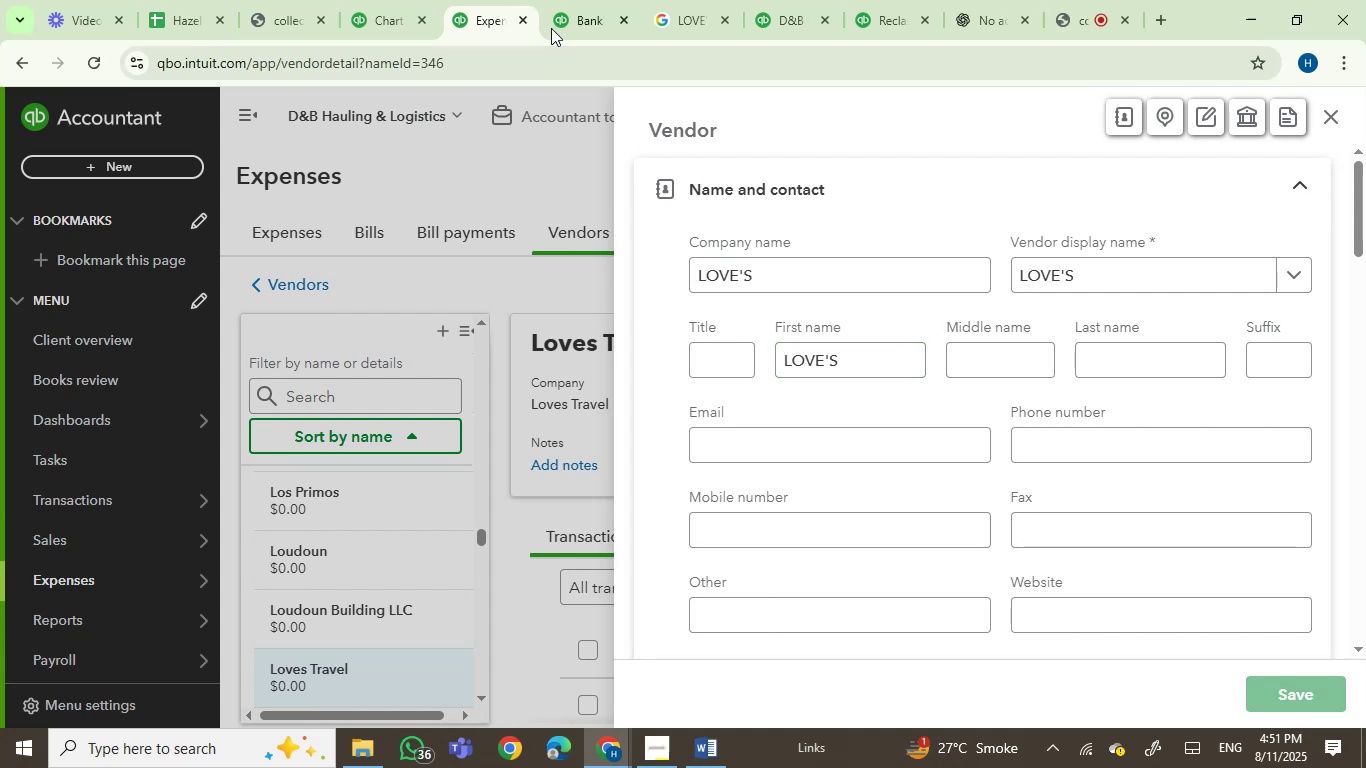 
left_click([552, 7])
 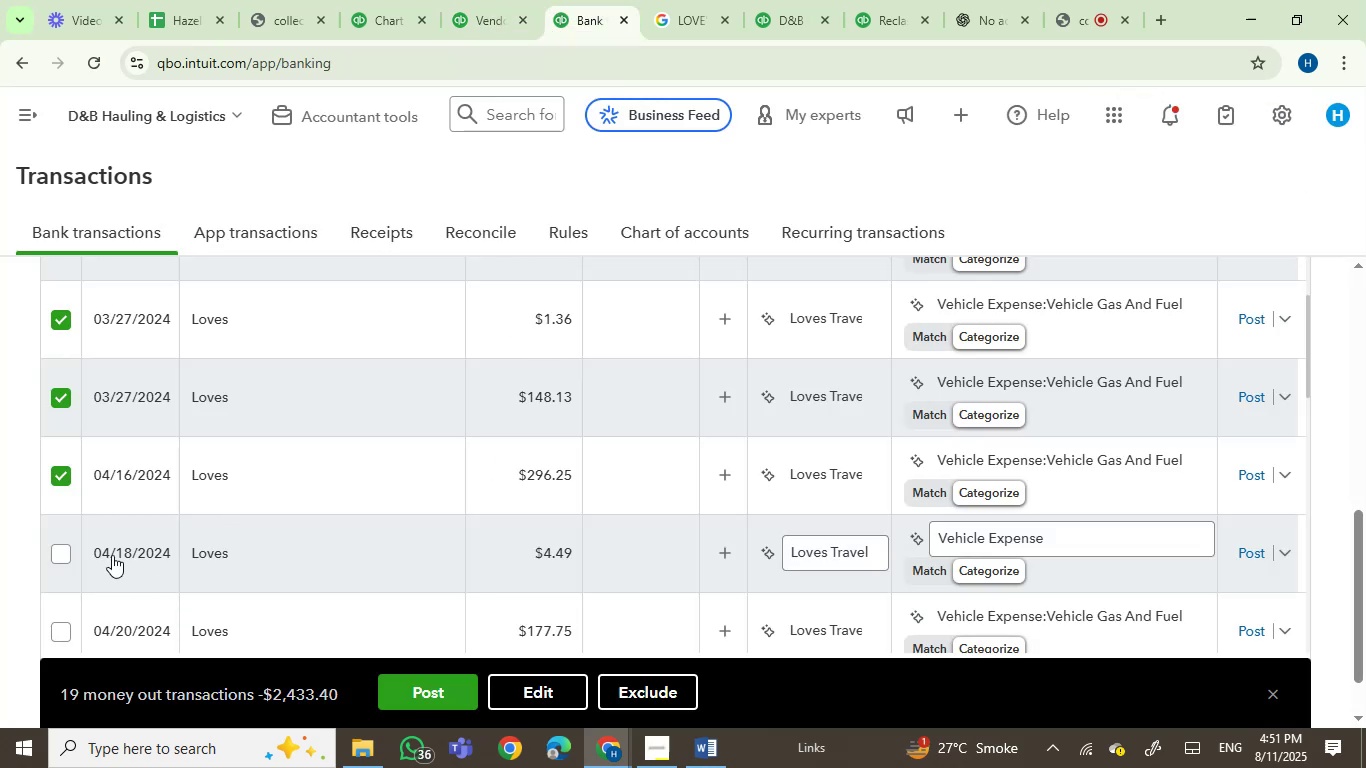 
left_click([62, 549])
 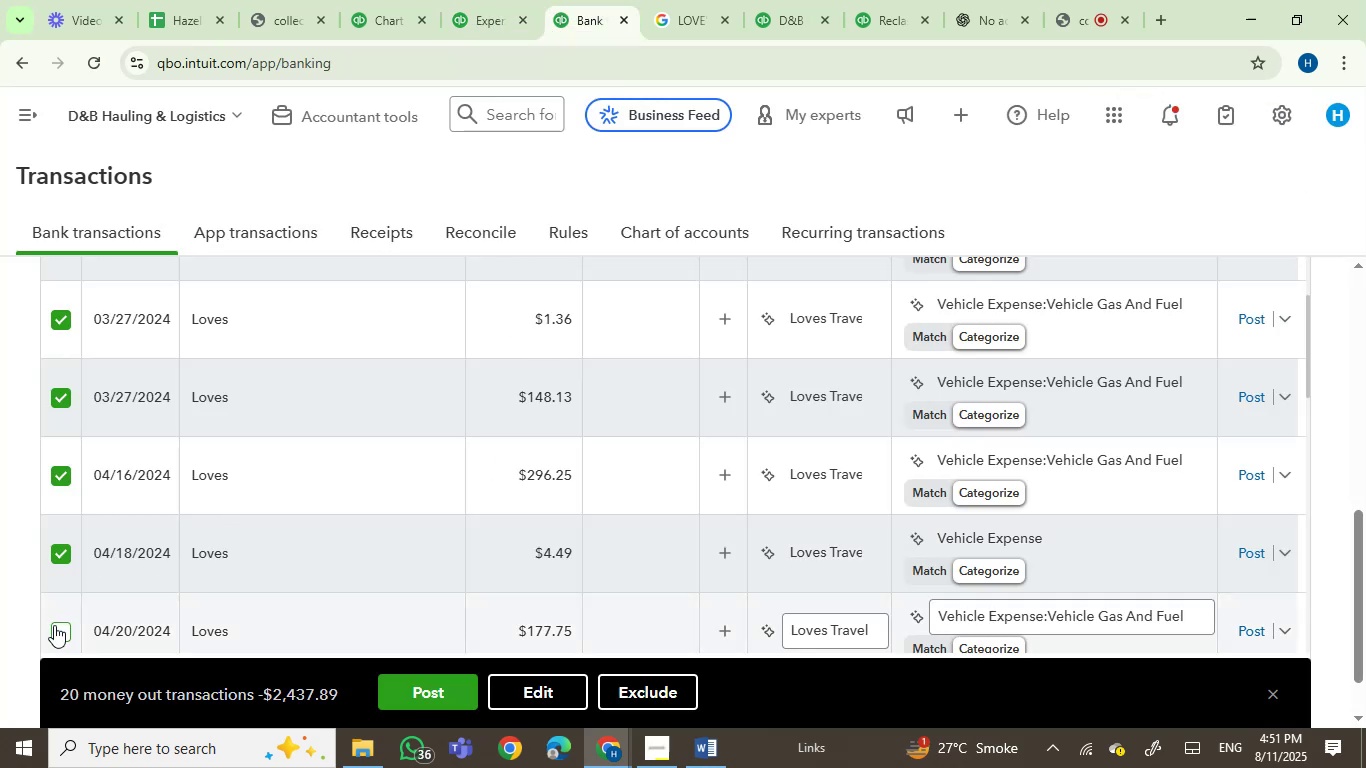 
left_click([62, 630])
 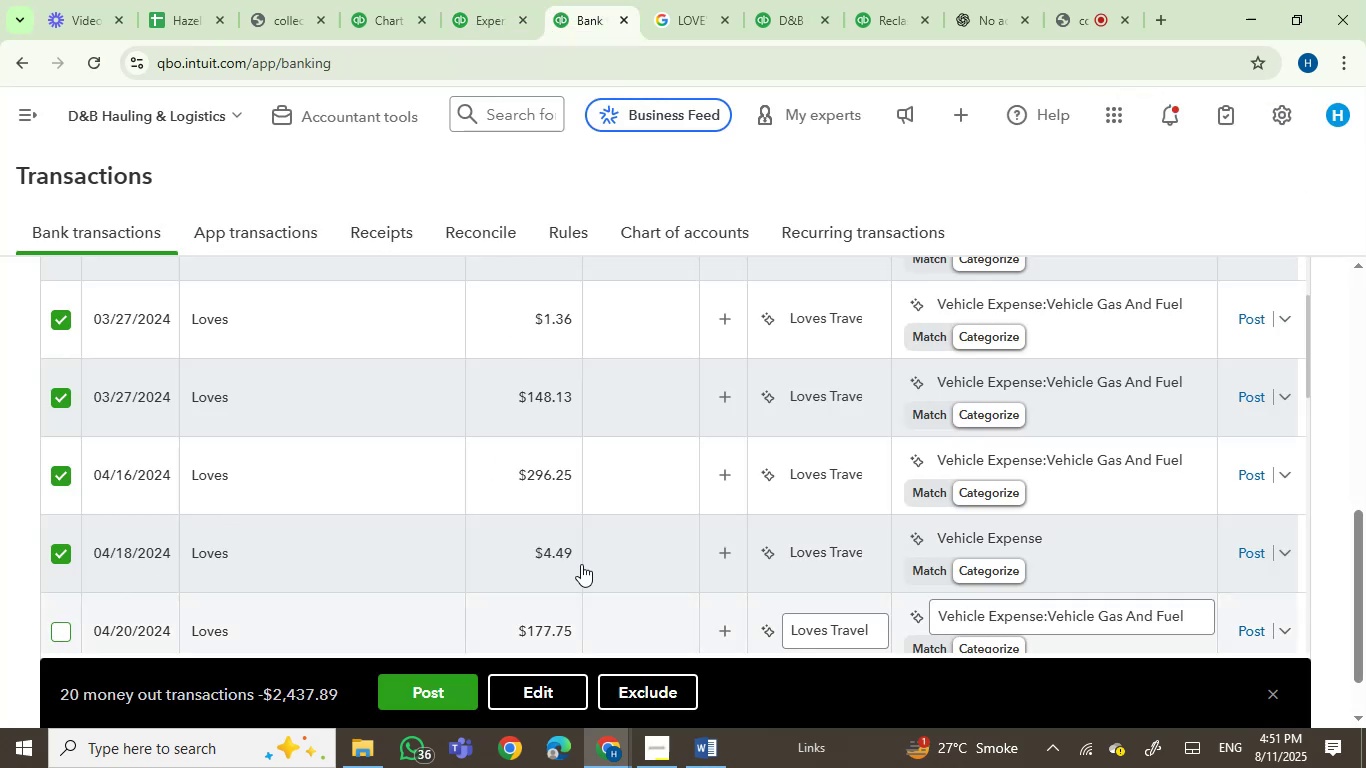 
scroll: coordinate [582, 564], scroll_direction: down, amount: 3.0
 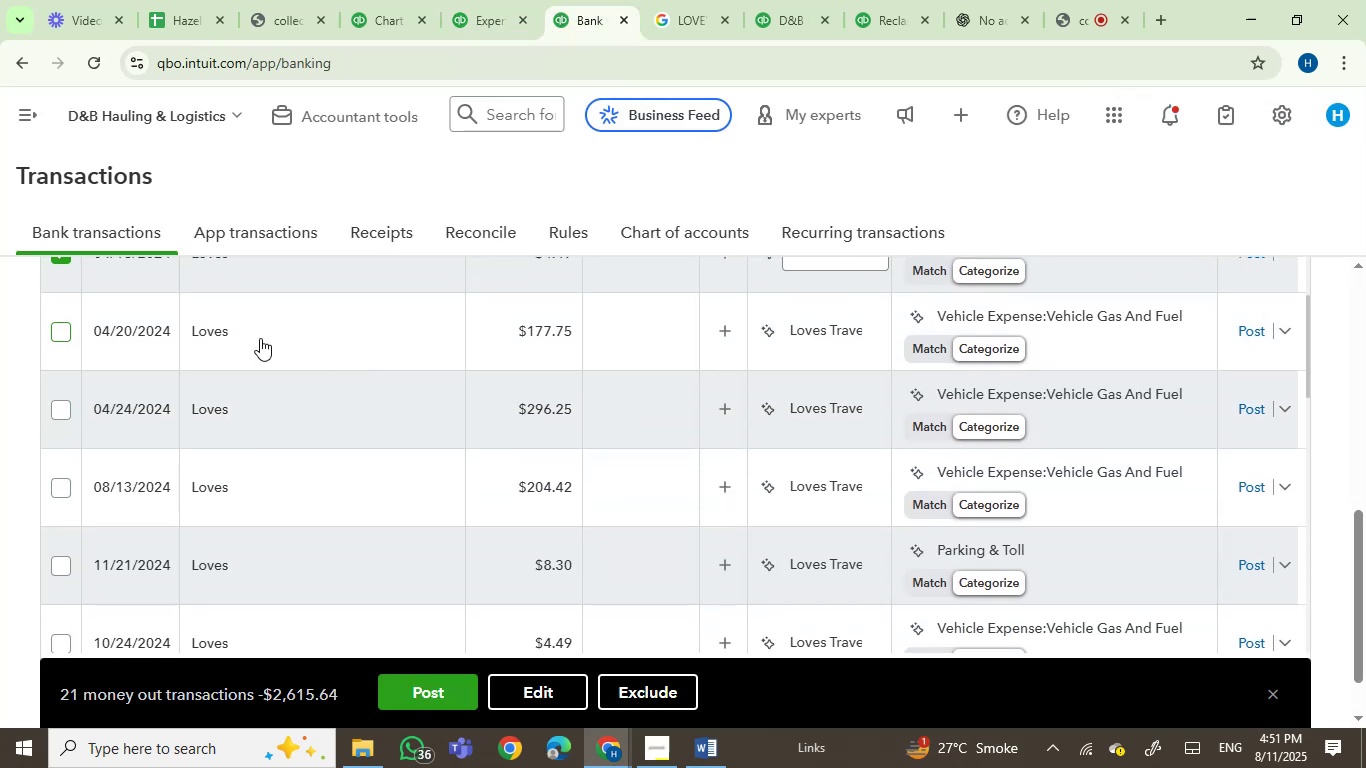 
scroll: coordinate [255, 379], scroll_direction: up, amount: 1.0
 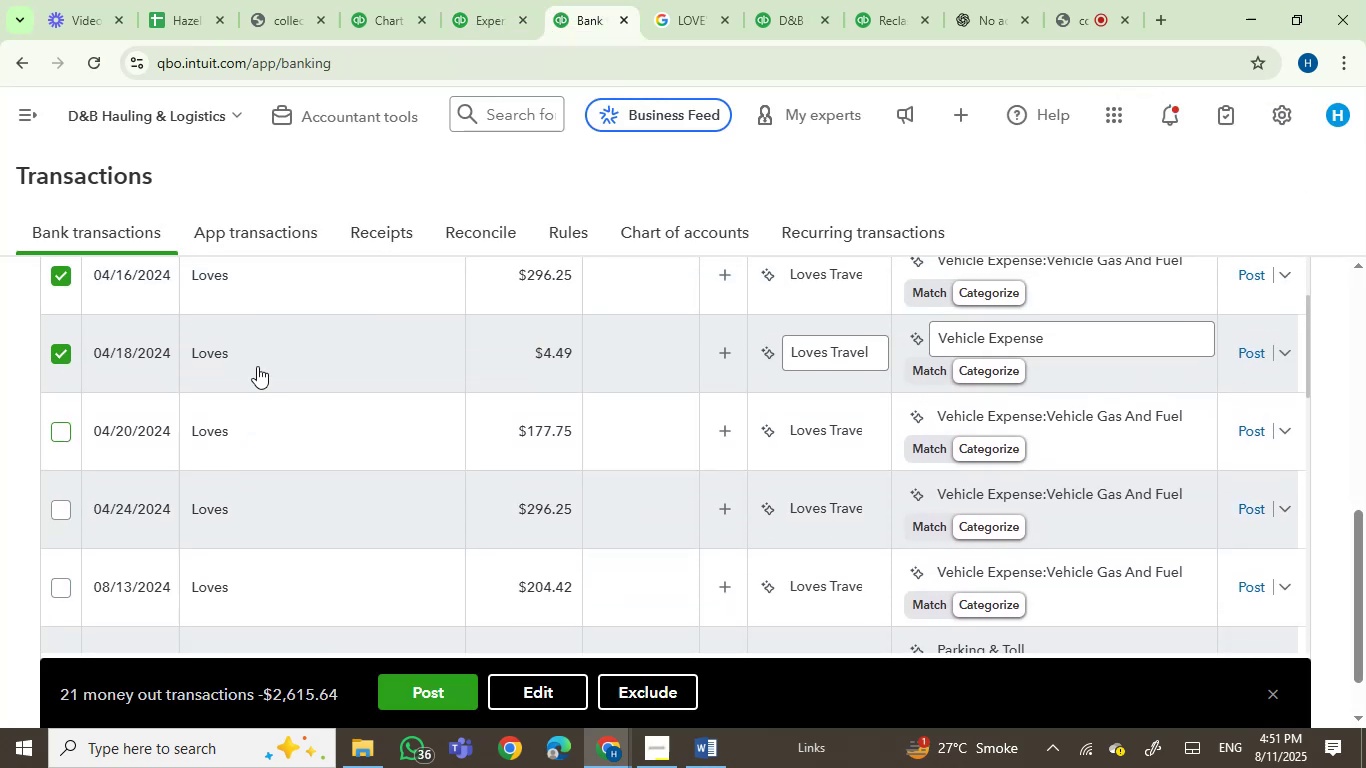 
mouse_move([209, 286])
 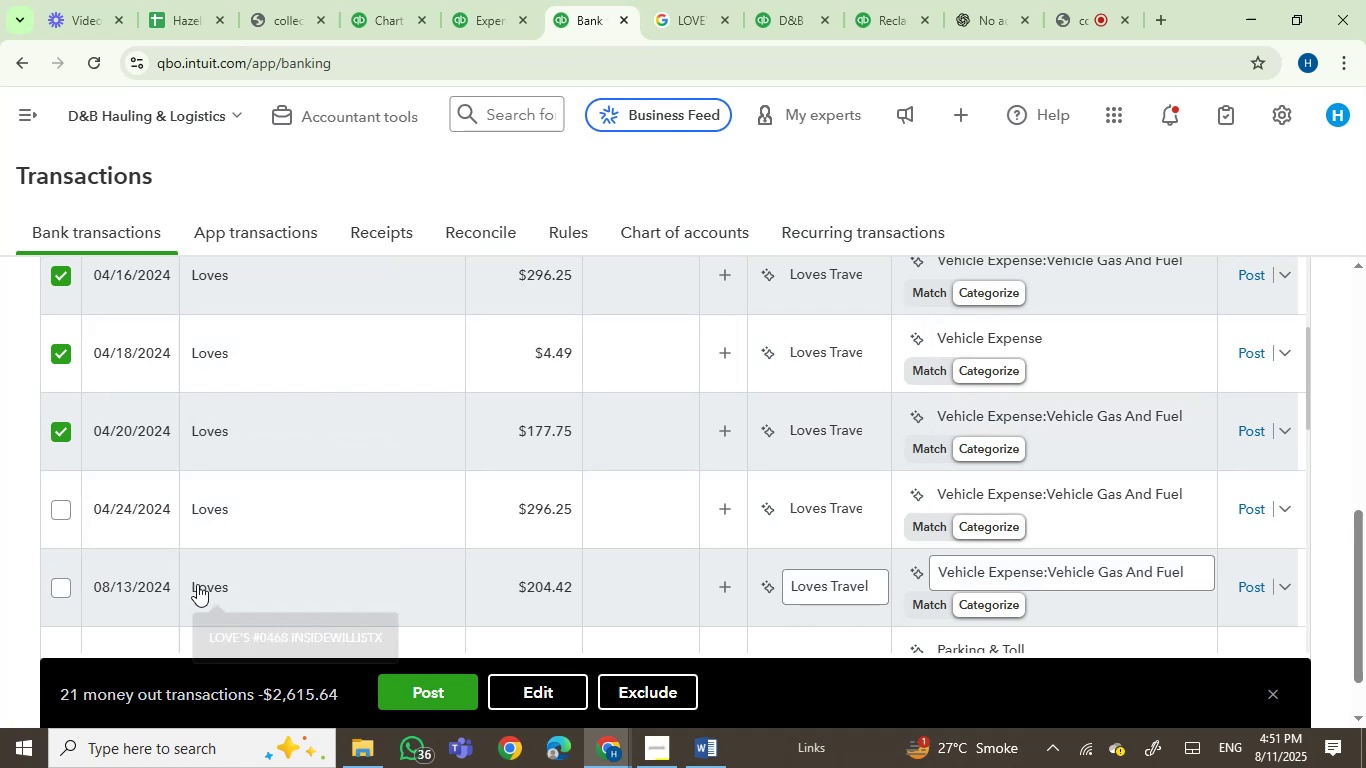 
wait(6.94)
 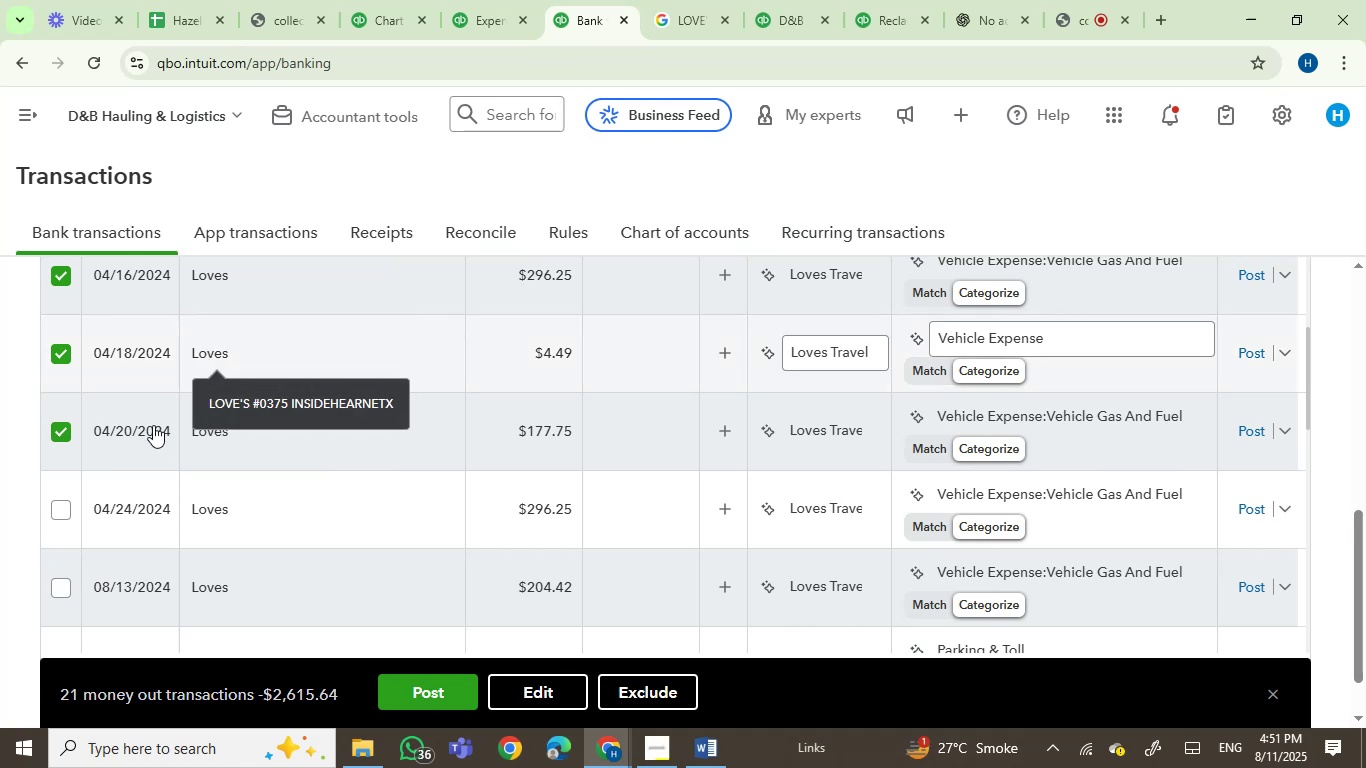 
left_click([62, 585])
 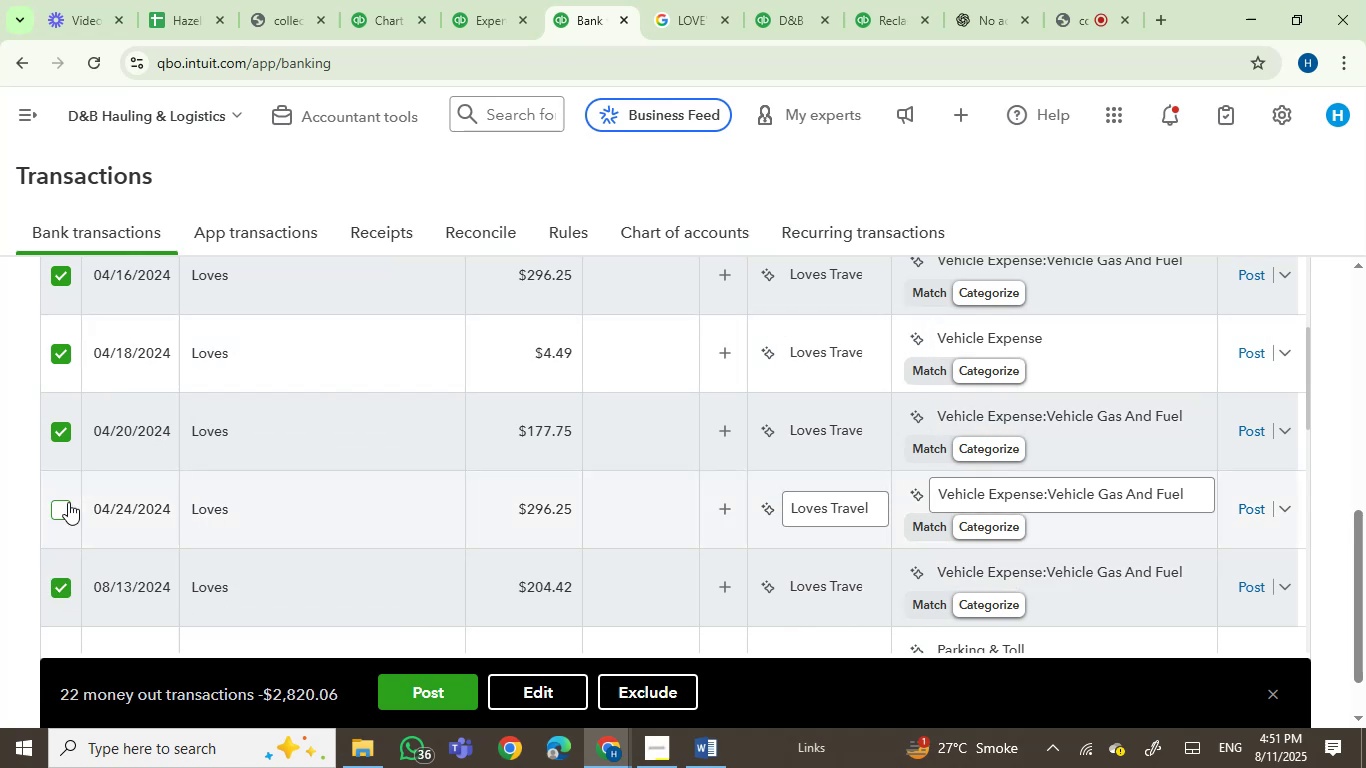 
left_click([68, 502])
 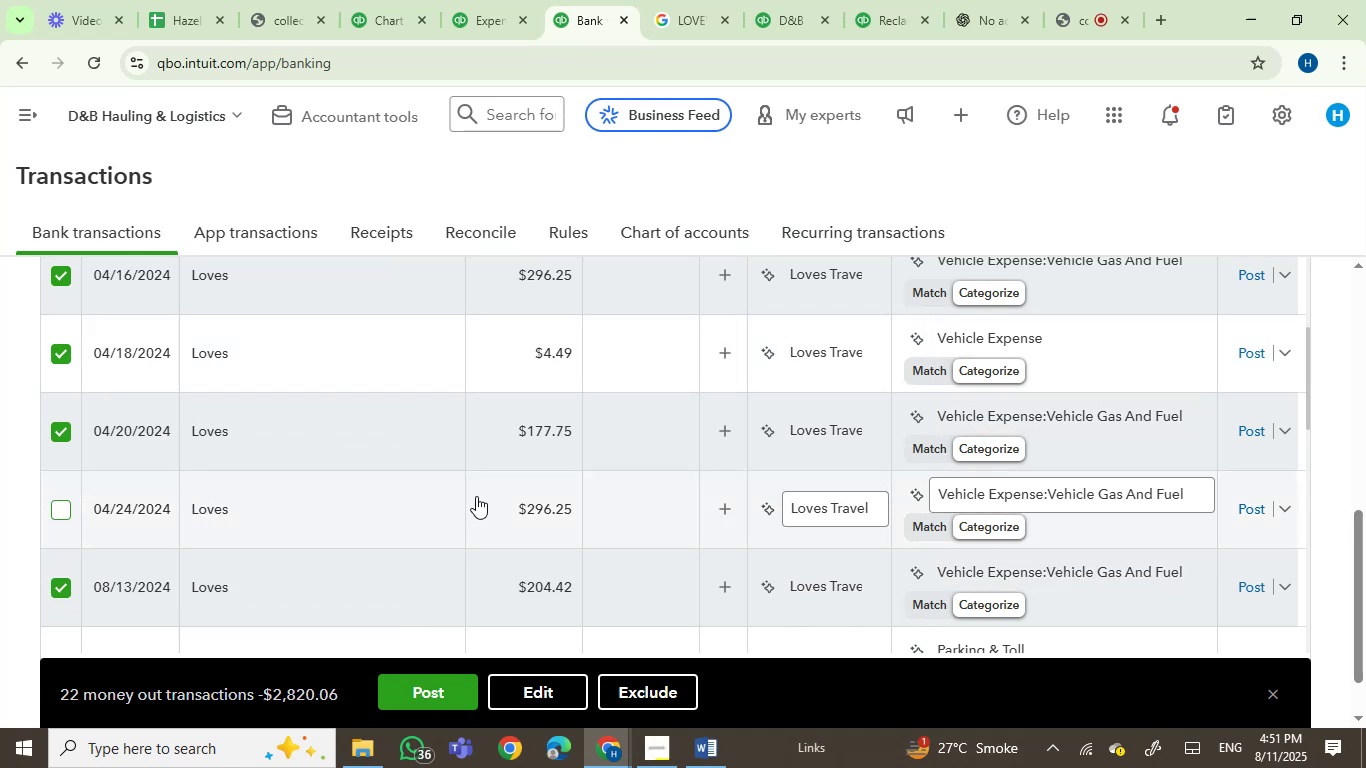 
scroll: coordinate [476, 496], scroll_direction: down, amount: 3.0
 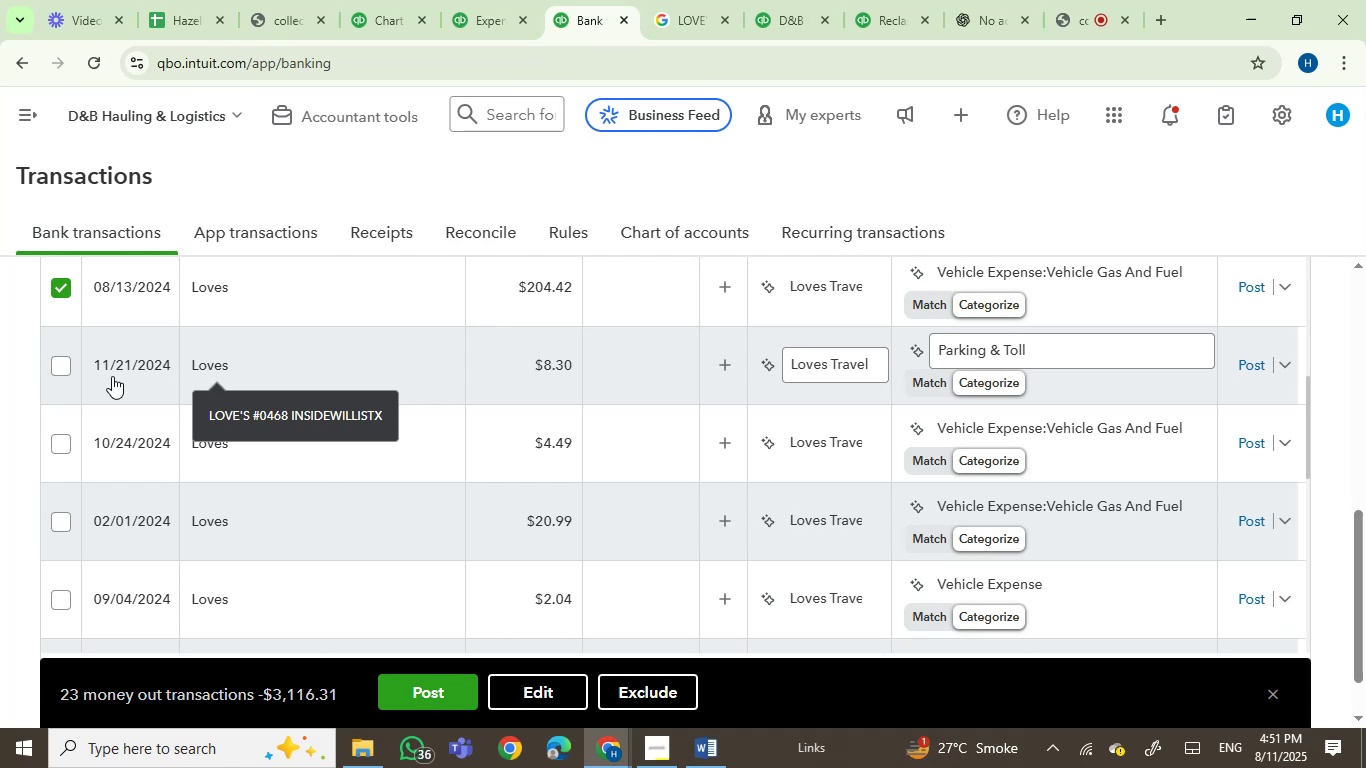 
left_click([62, 368])
 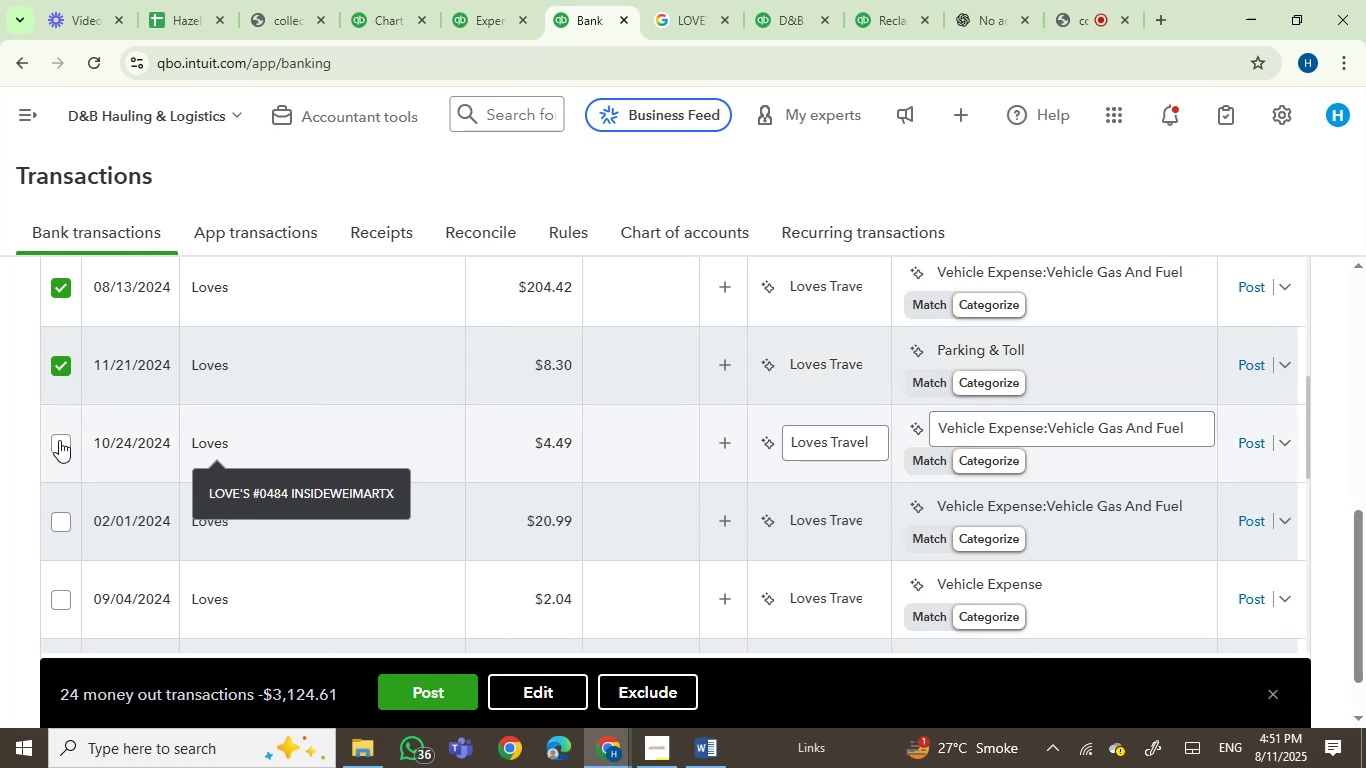 
left_click([54, 442])
 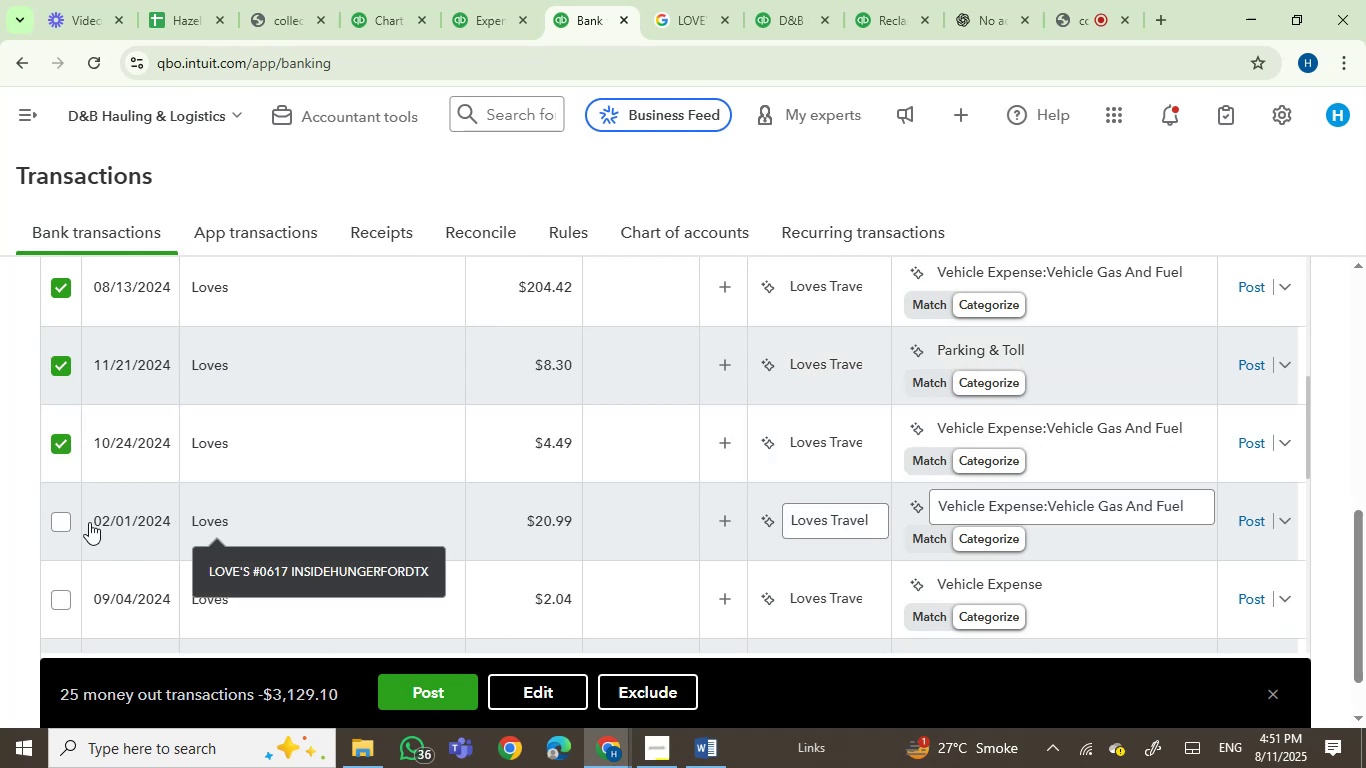 
left_click([63, 524])
 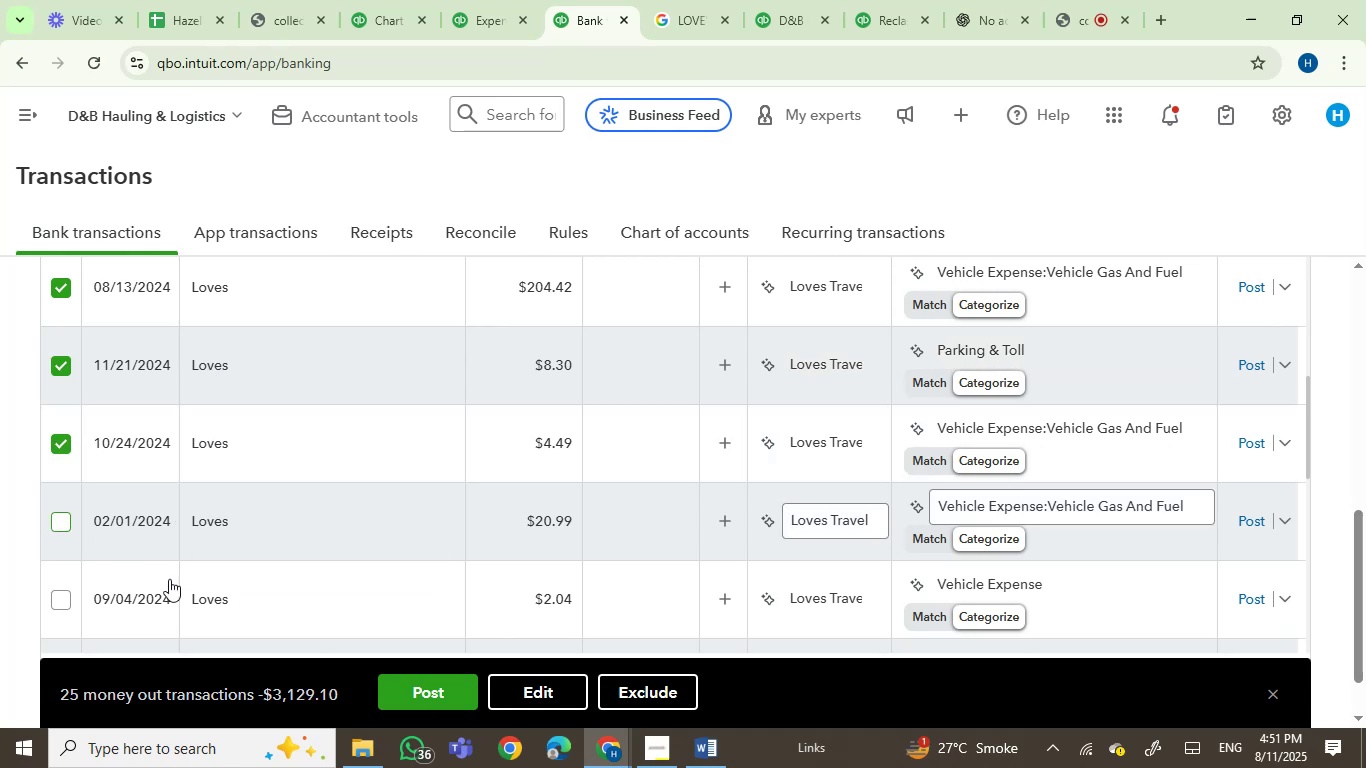 
mouse_move([209, 596])
 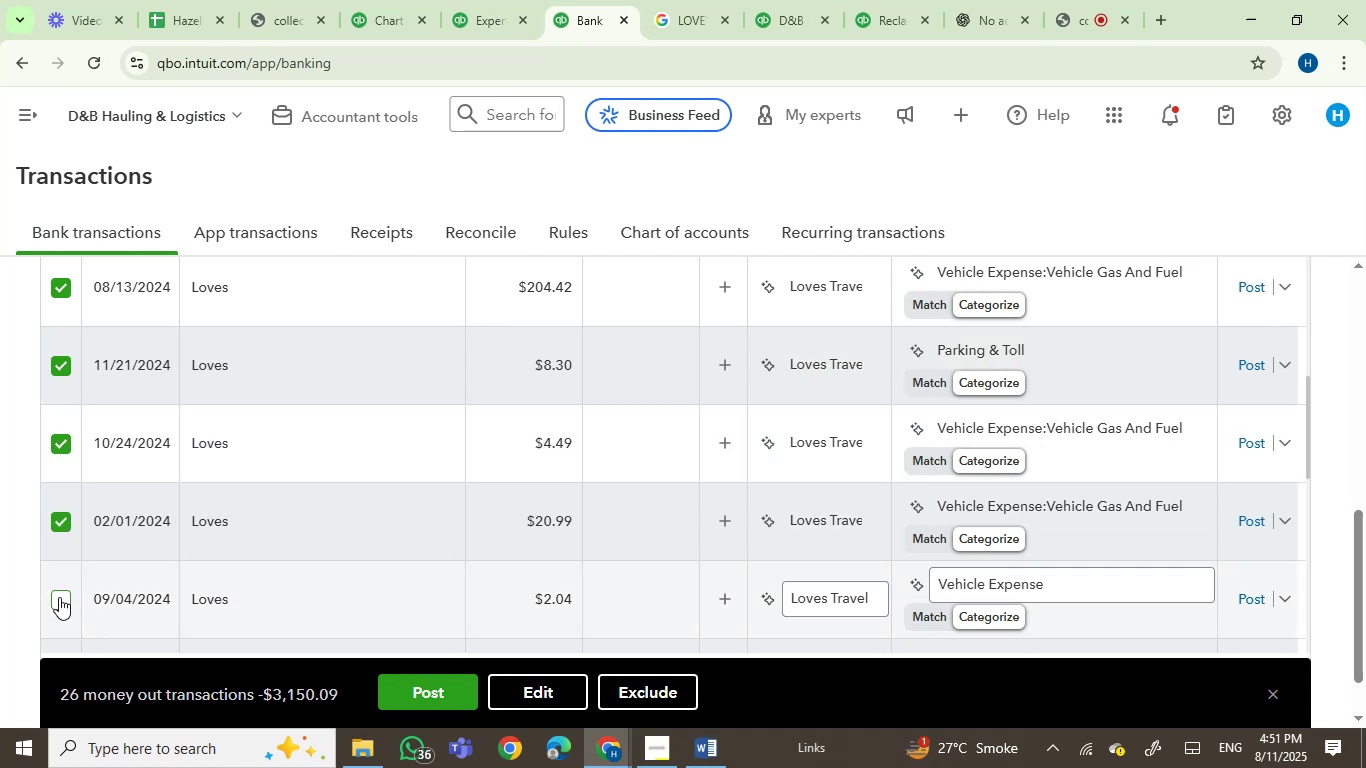 
left_click([59, 597])
 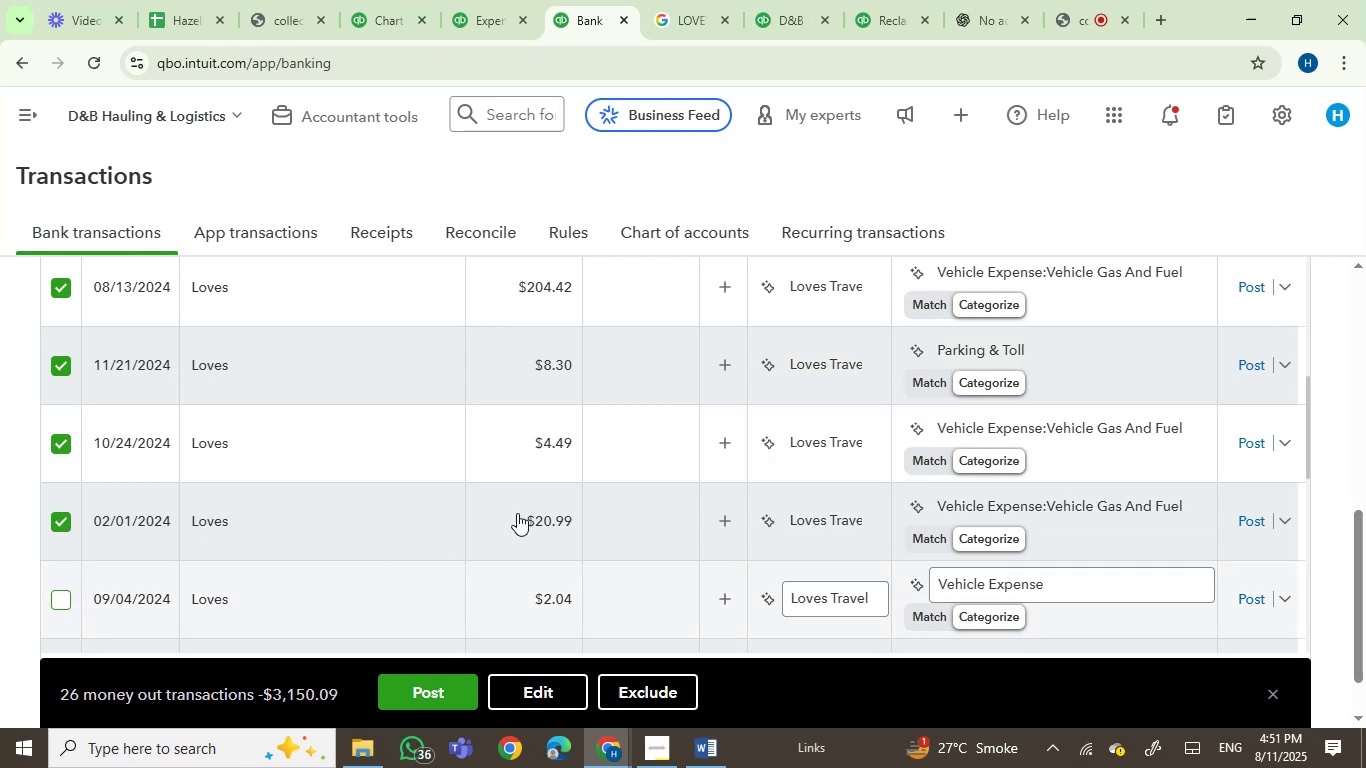 
scroll: coordinate [424, 502], scroll_direction: down, amount: 3.0
 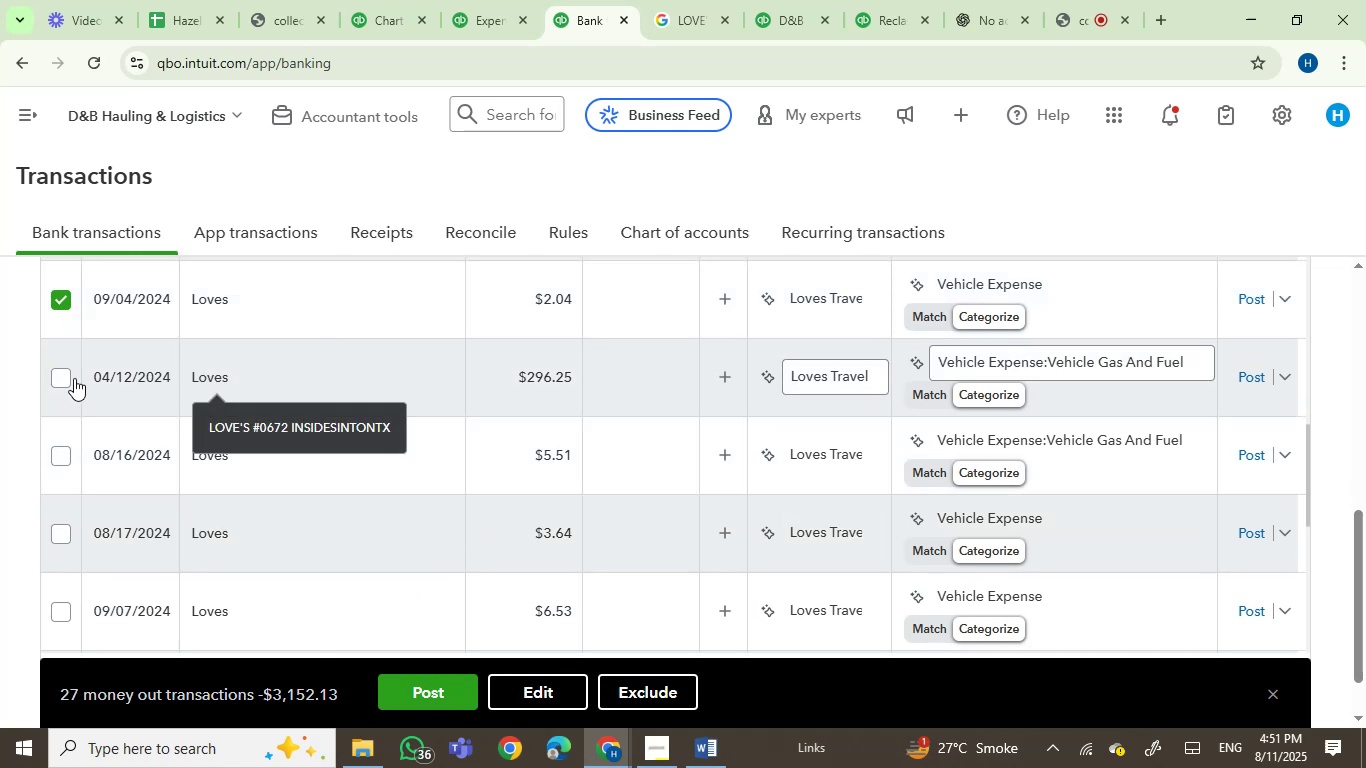 
mouse_move([177, 456])
 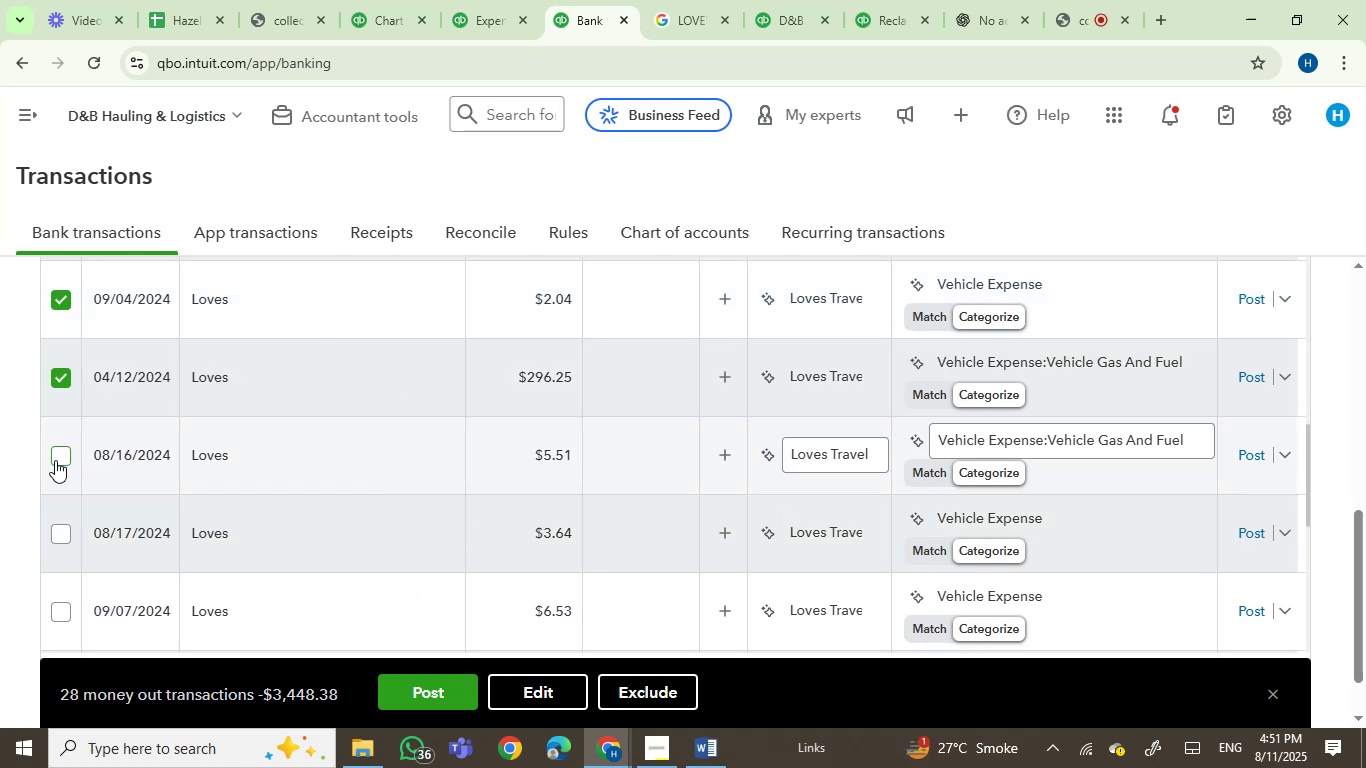 
left_click([53, 459])
 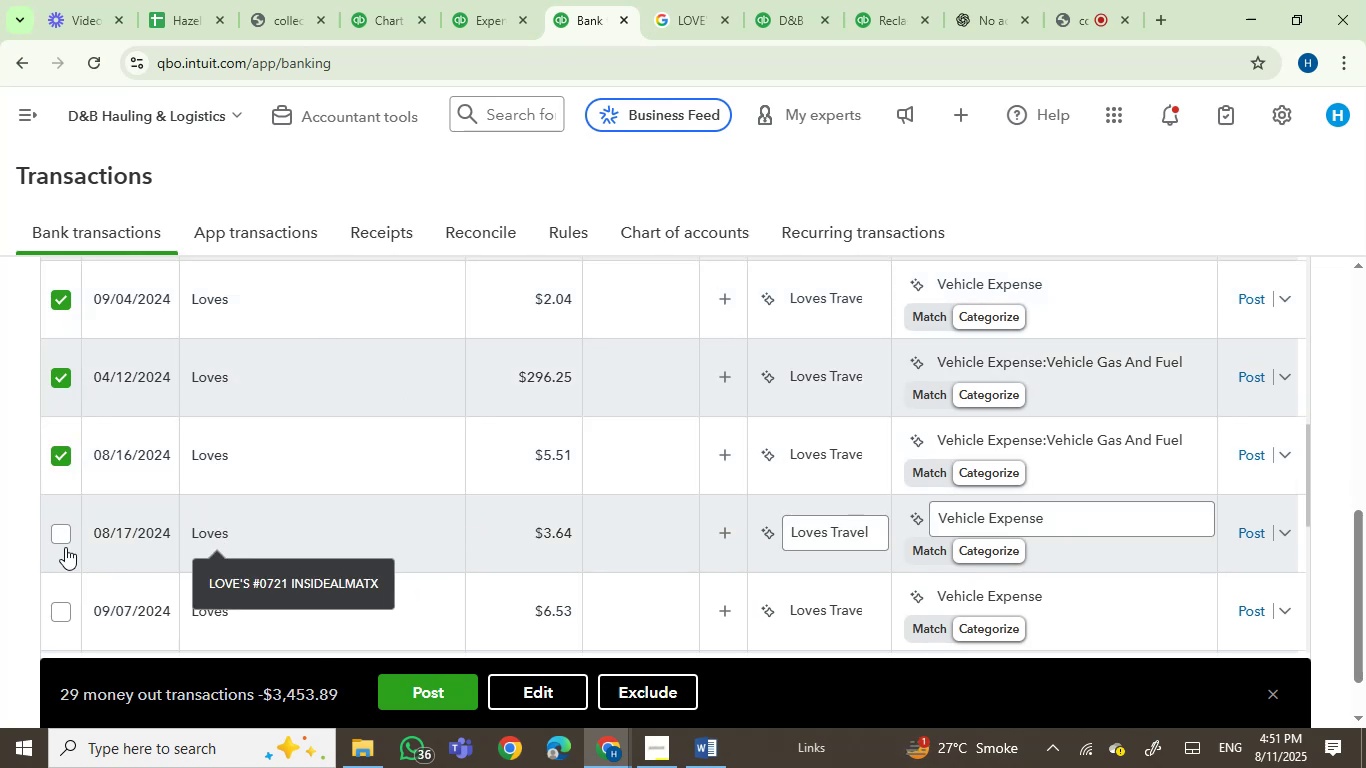 
left_click([53, 538])
 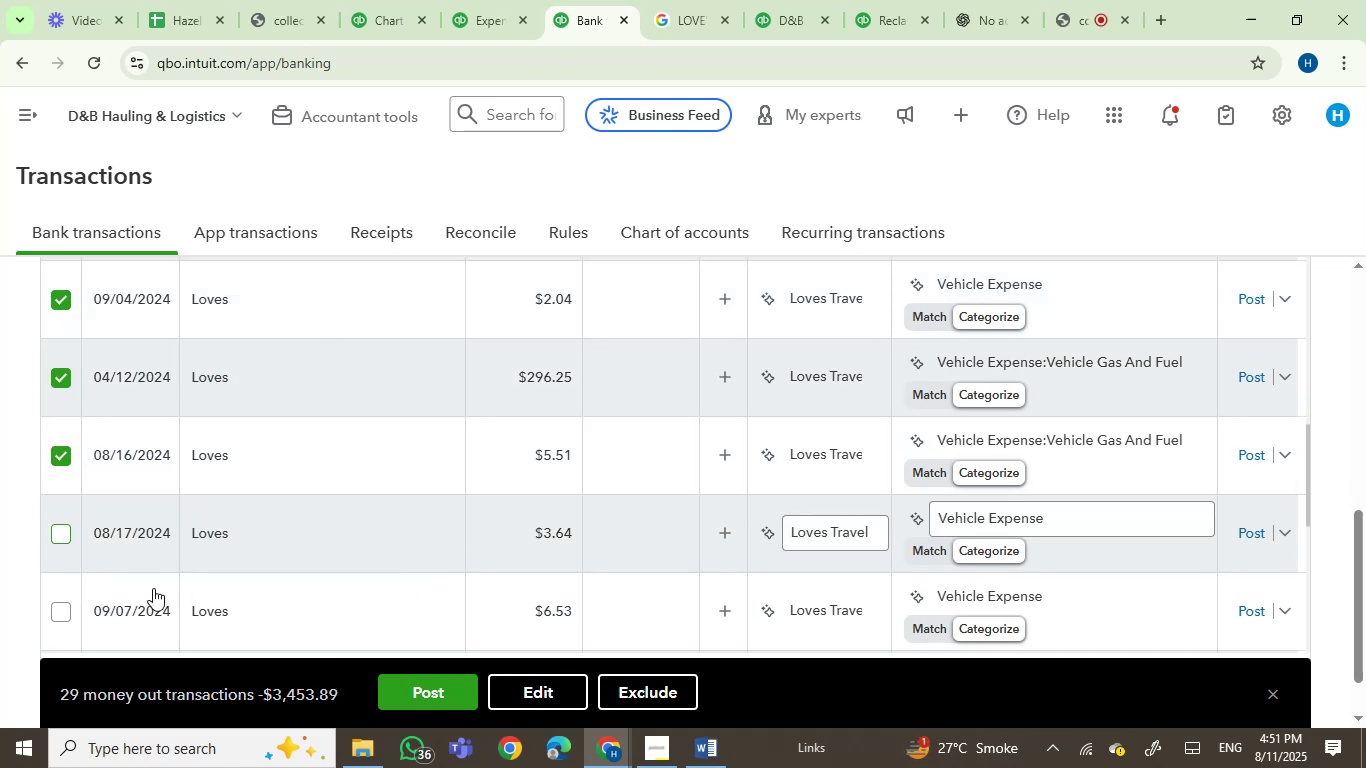 
mouse_move([176, 604])
 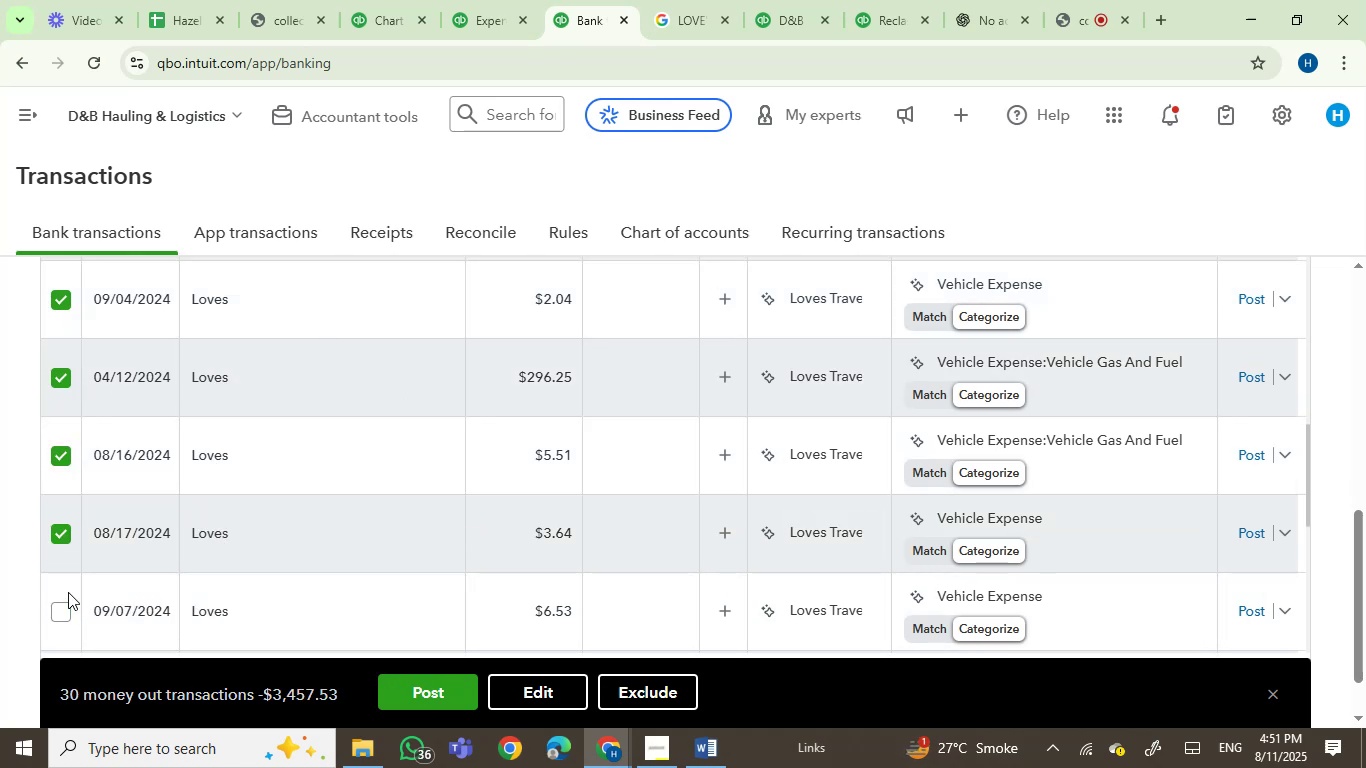 
left_click([62, 610])
 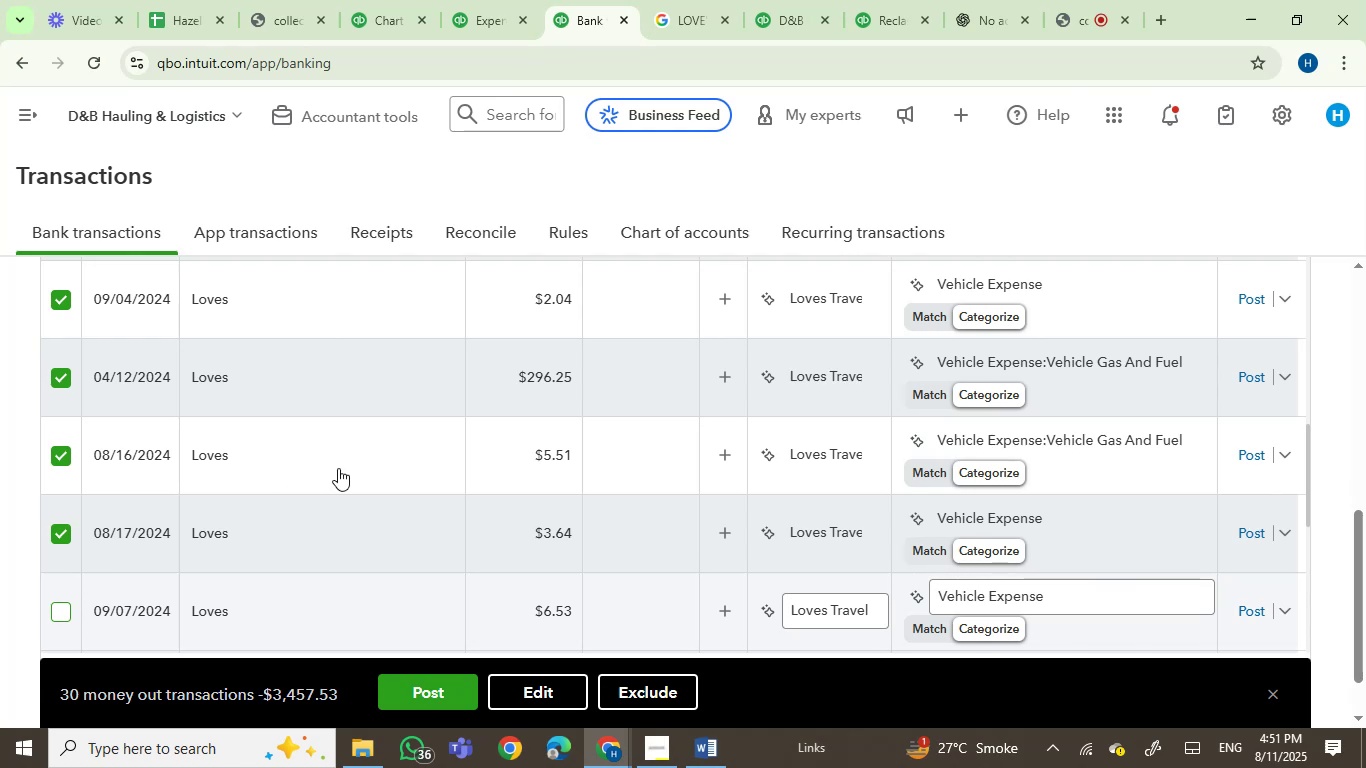 
scroll: coordinate [338, 468], scroll_direction: down, amount: 3.0
 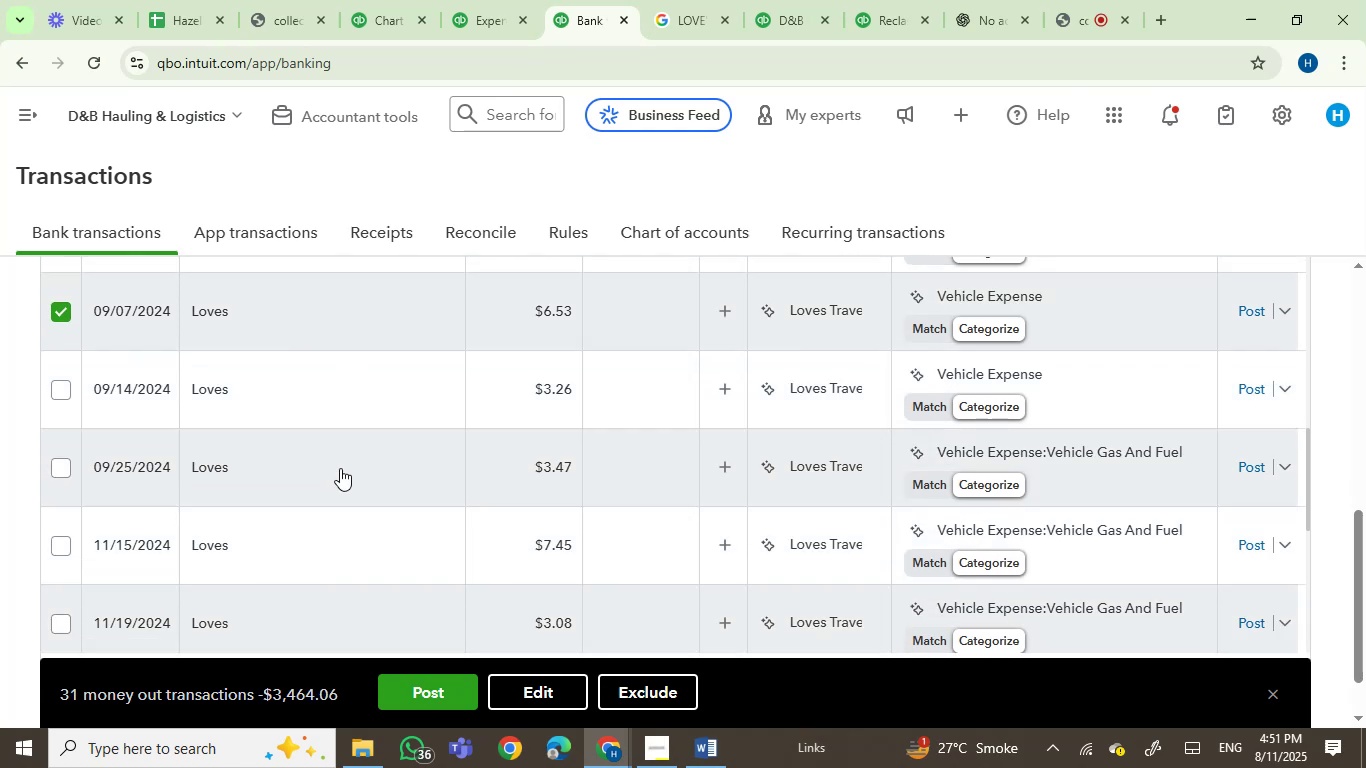 
mouse_move([171, 396])
 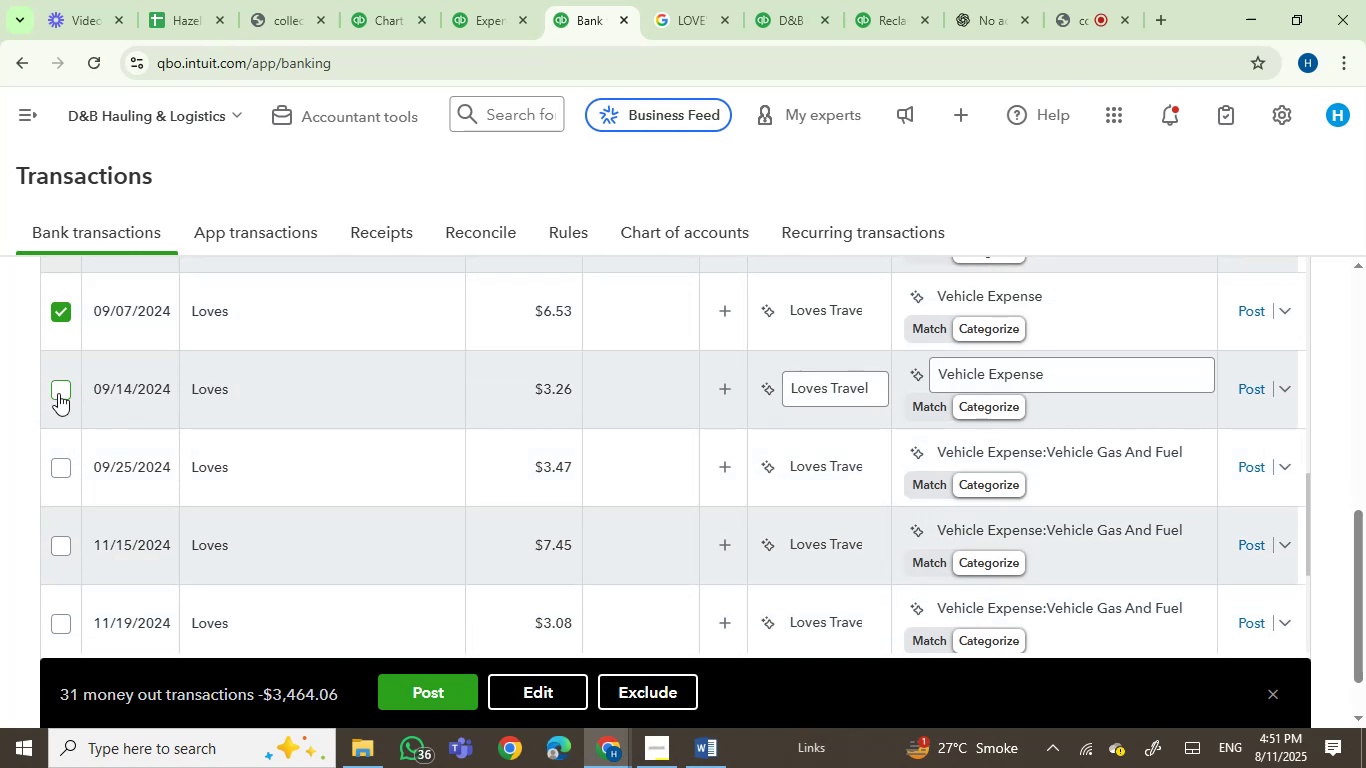 
left_click([60, 389])
 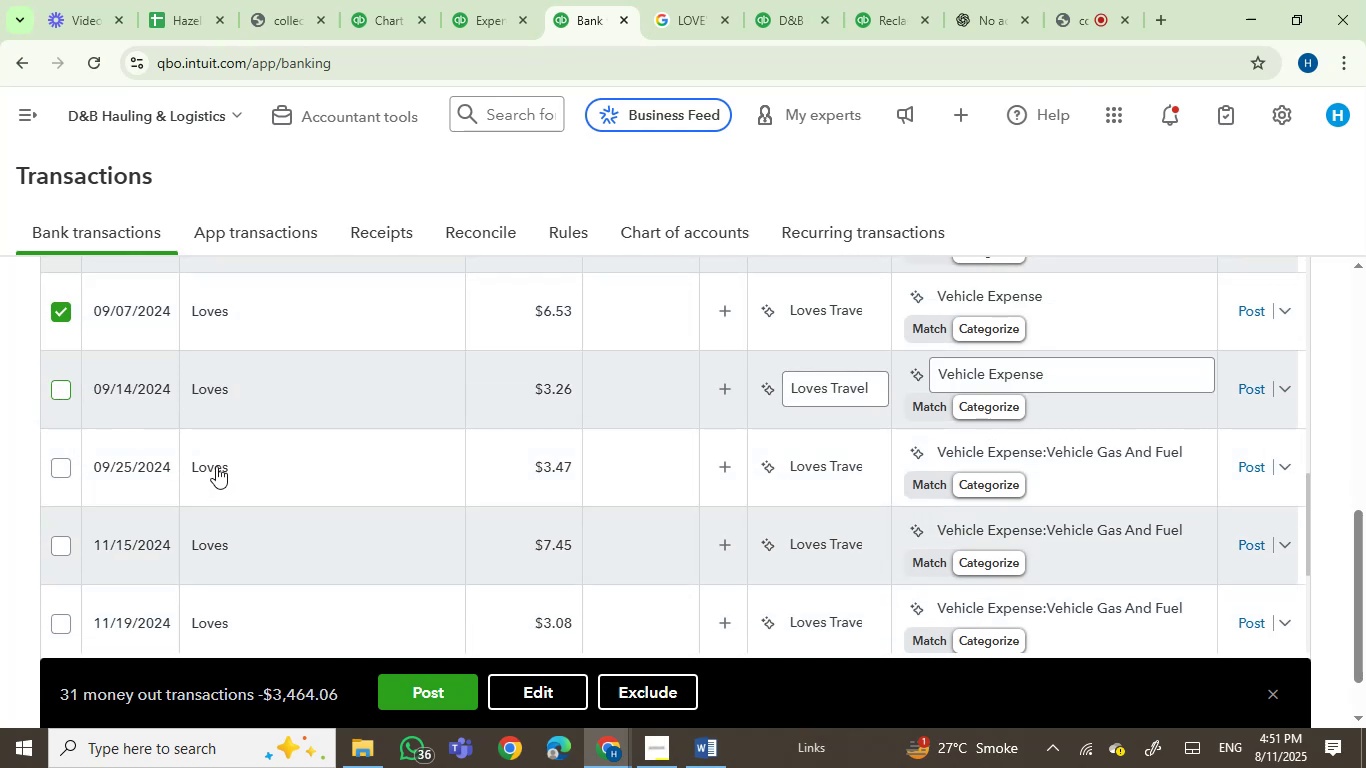 
mouse_move([192, 466])
 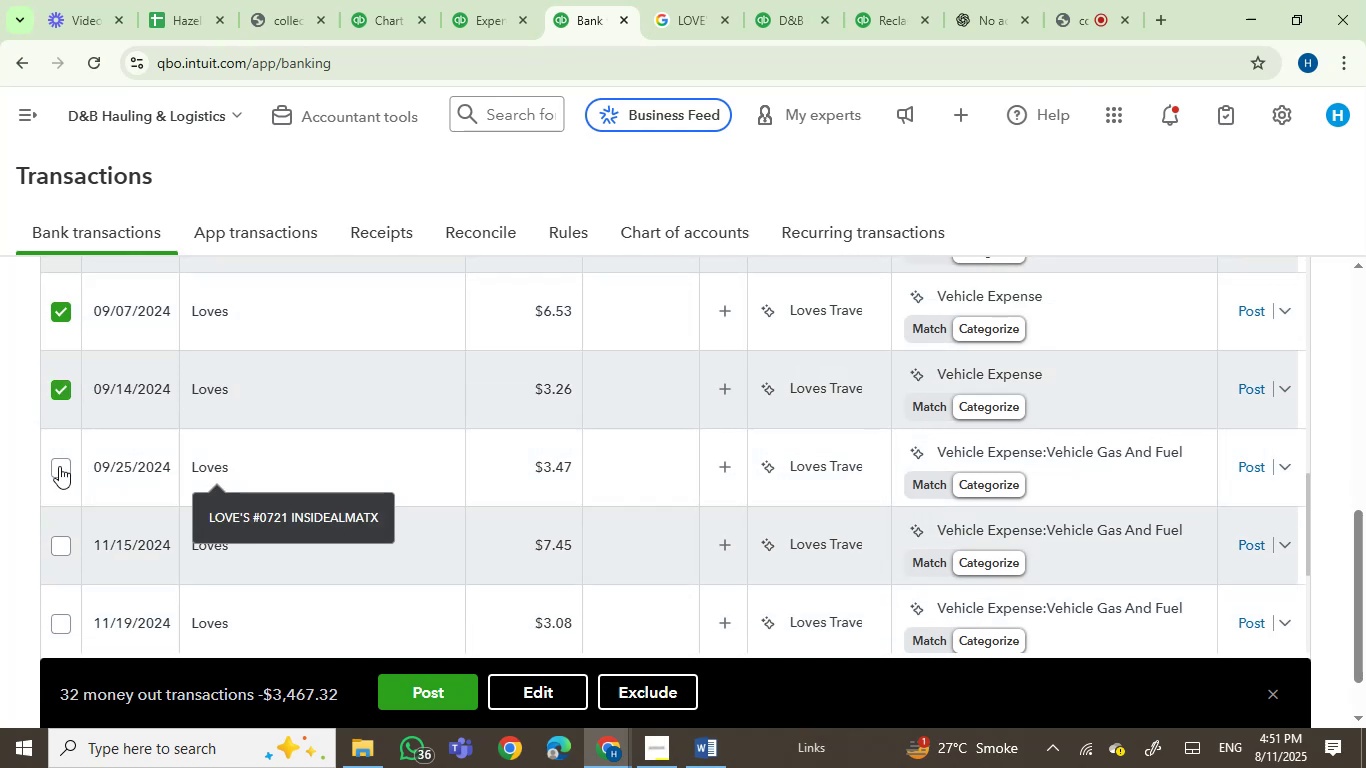 
left_click([59, 467])
 